 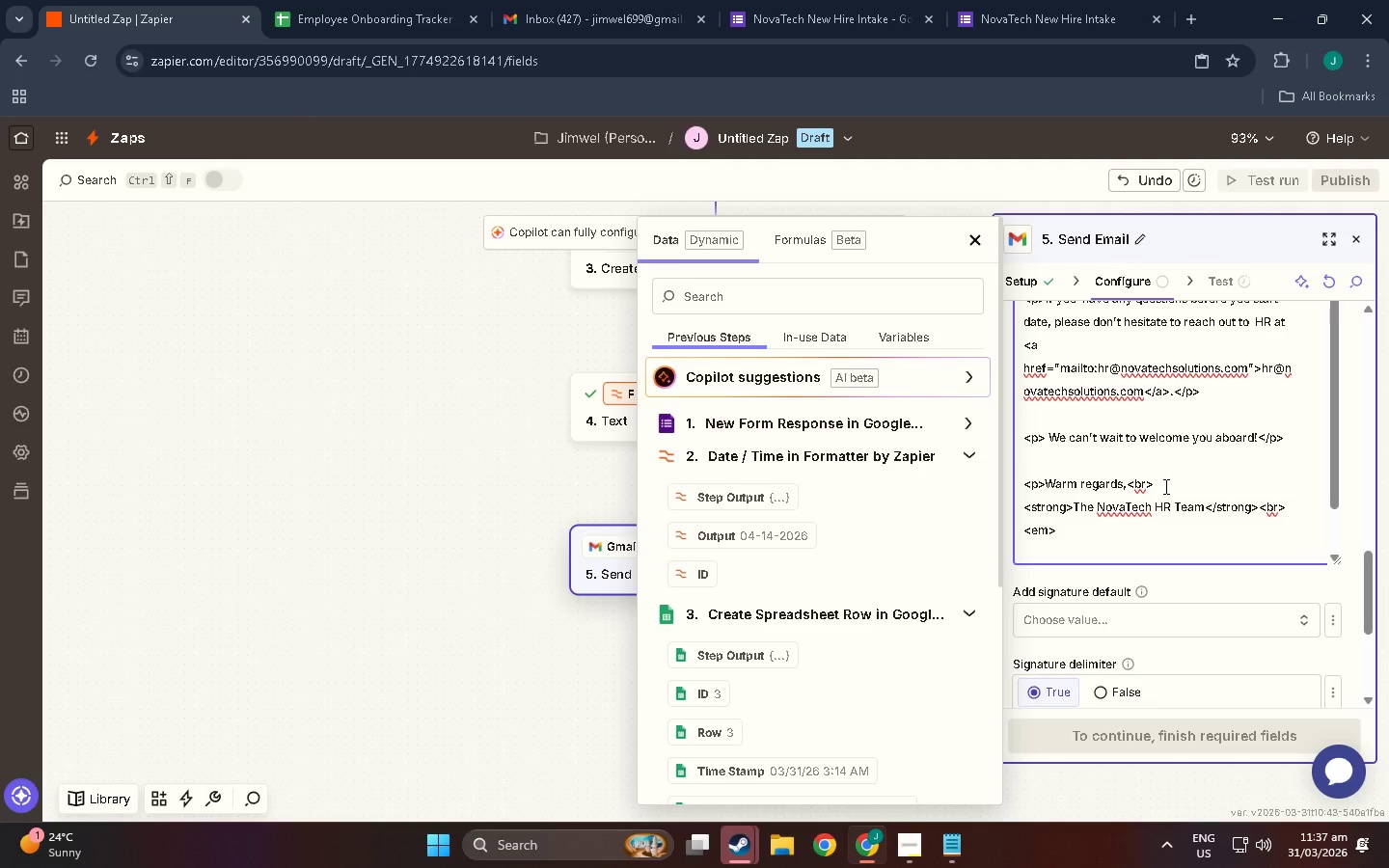 
type(NovaTech)
 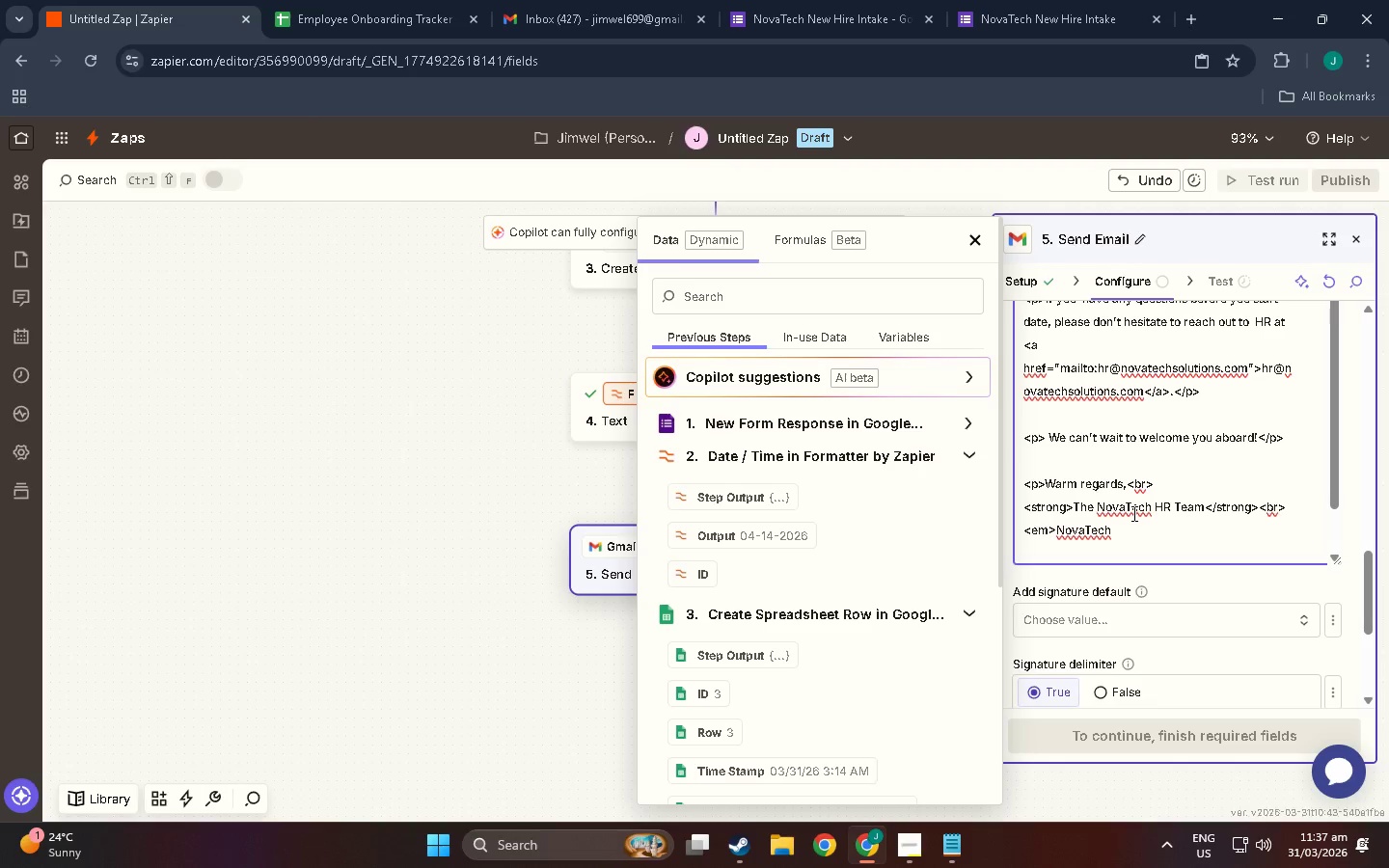 
type( s)
key(Backspace)
type(Solutions - Sustainable)
 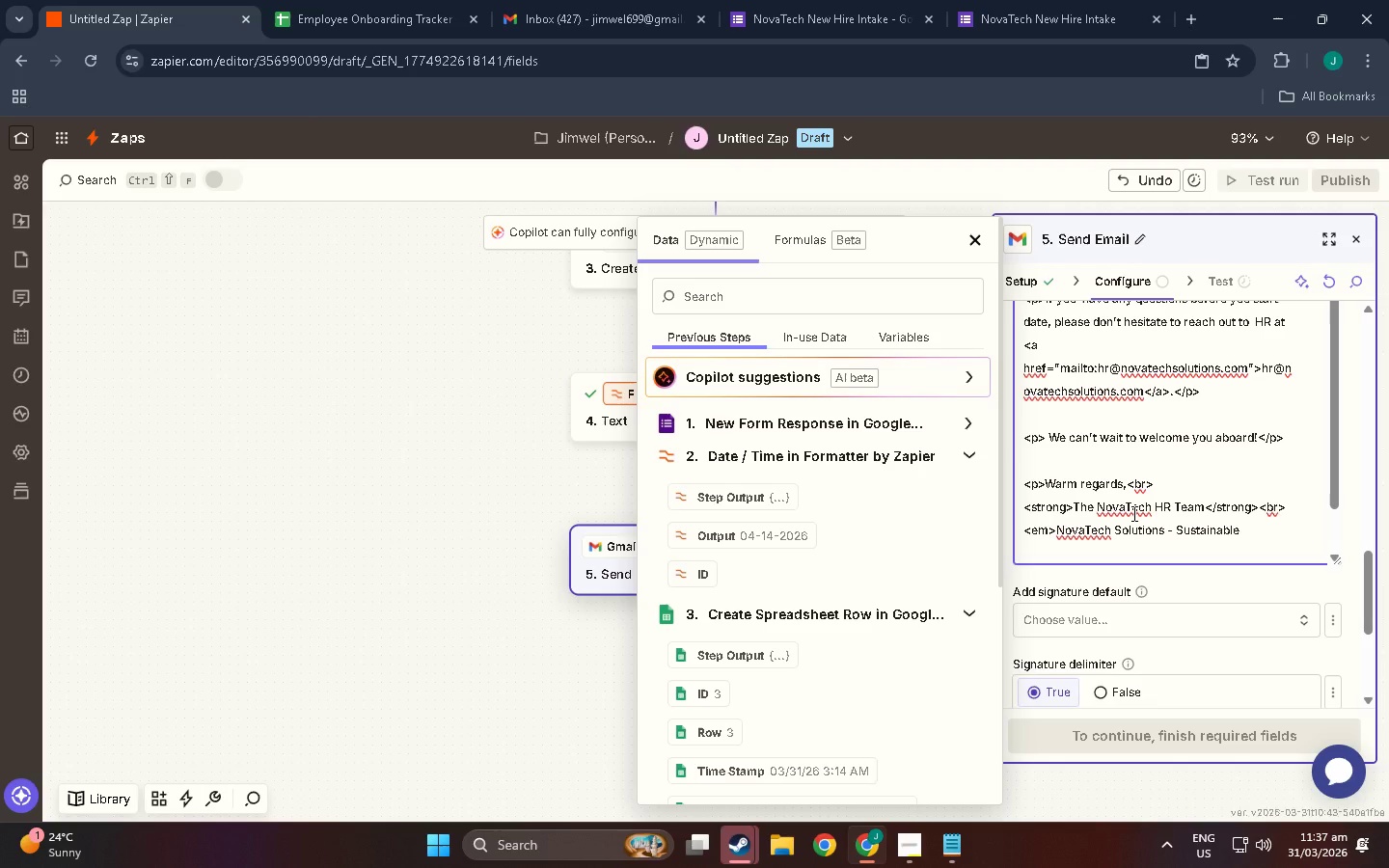 
wait(7.02)
 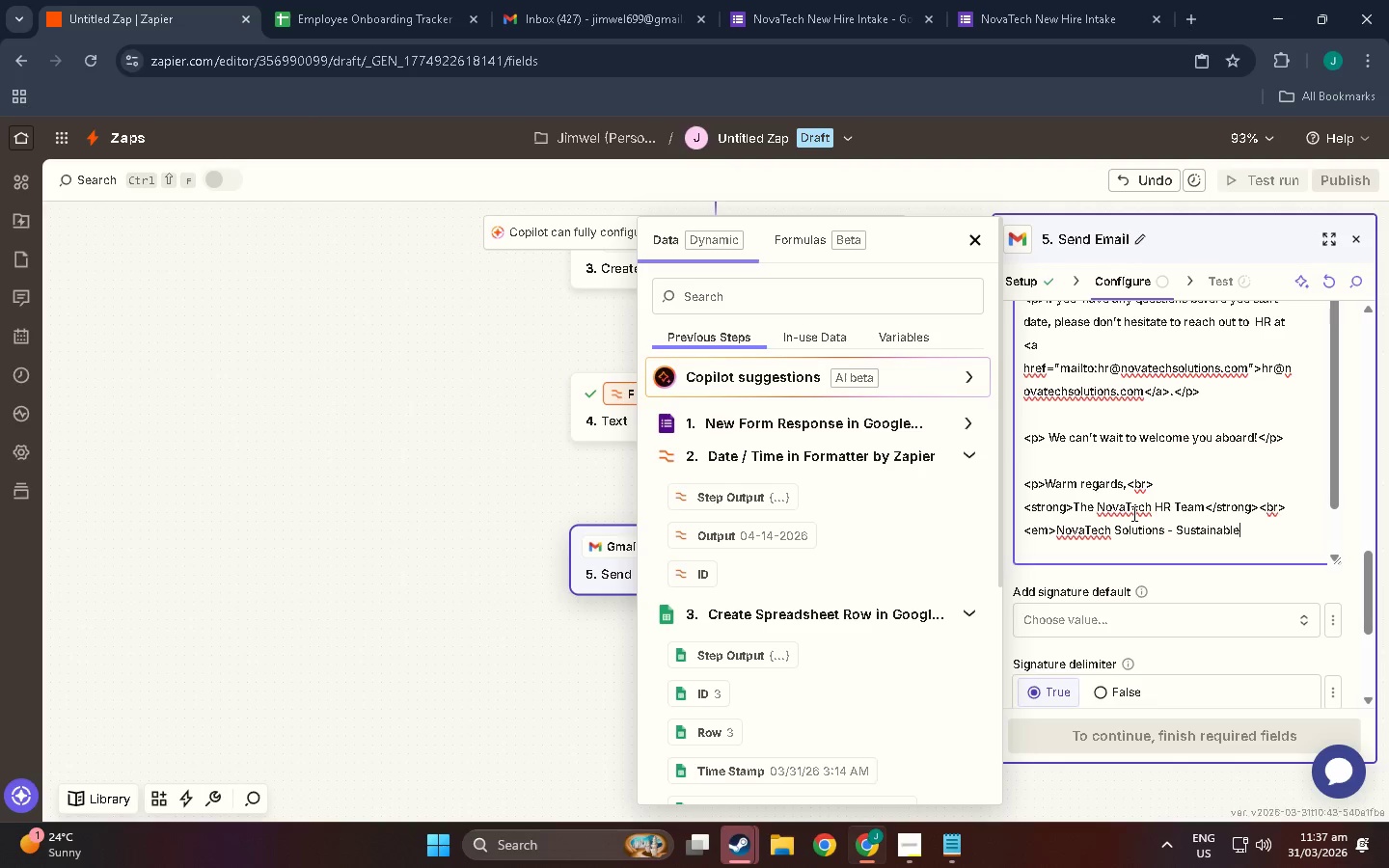 
type( Tech, Modular Futuu)
key(Backspace)
type(re</)
key(Backspace)
type(>?)
key(Backspace)
key(Backspace)
type(?)
key(Backspace)
type(/em></p>)
 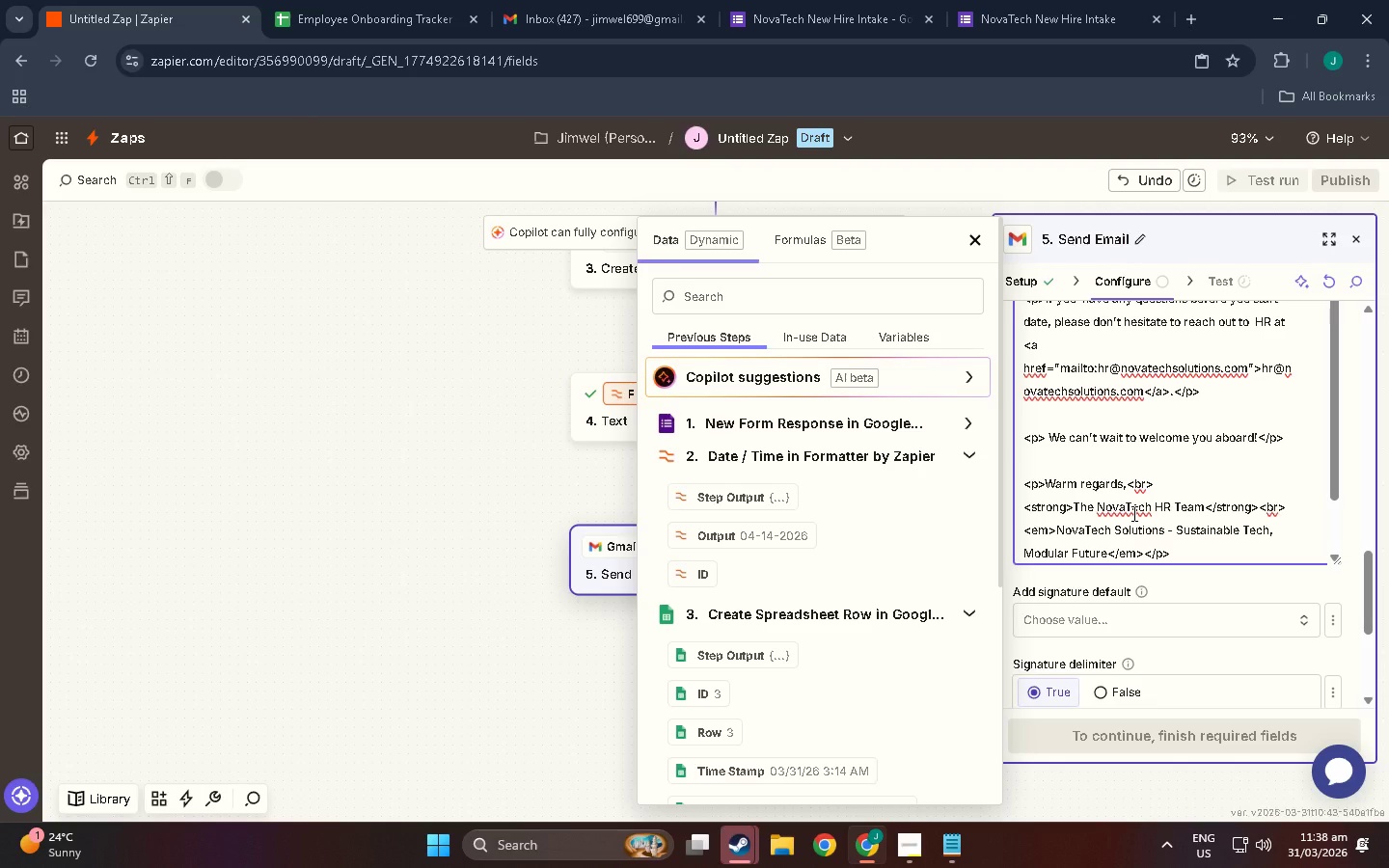 
scroll: coordinate [1140, 709], scroll_direction: down, amount: 15.0
 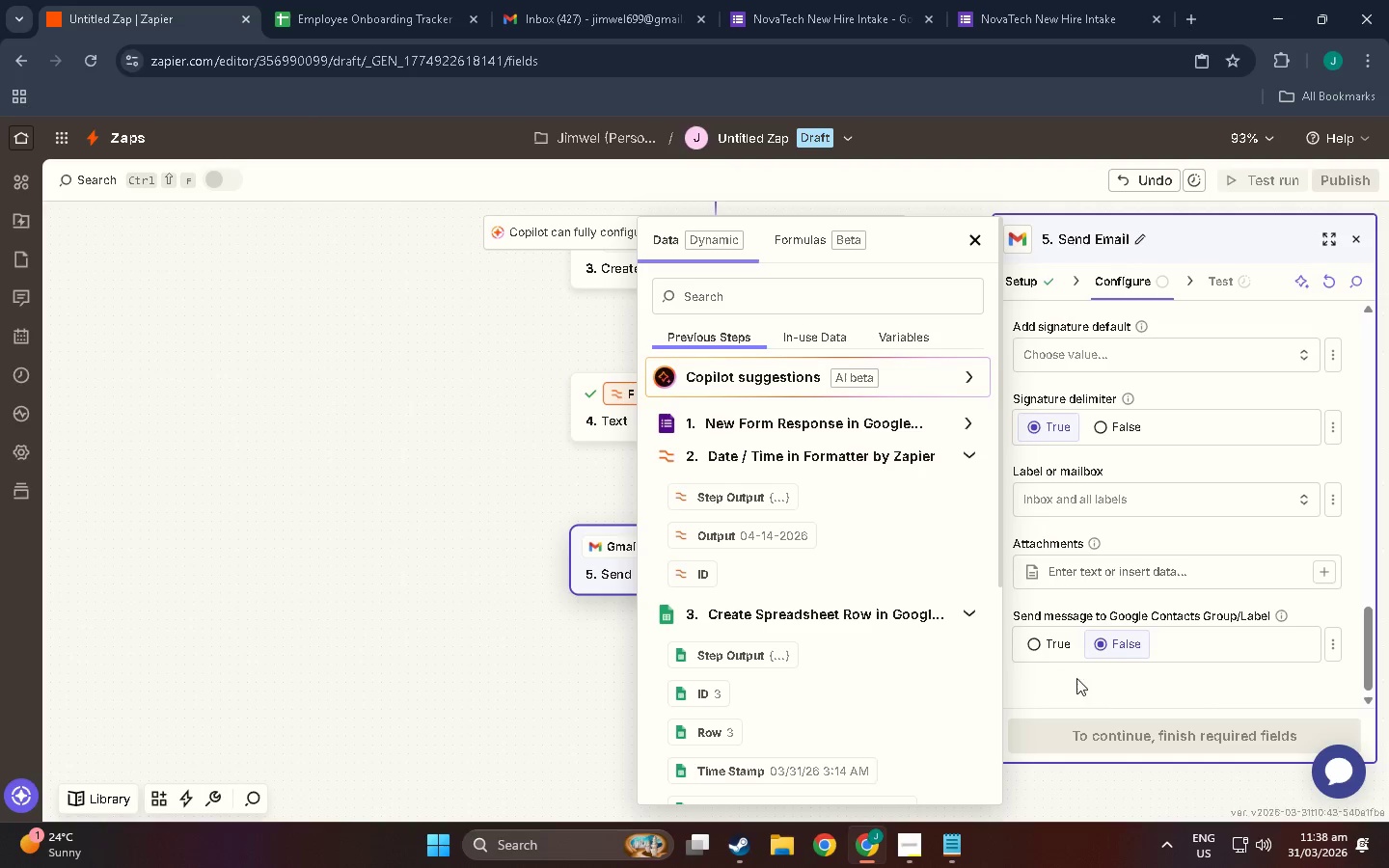 
left_click([1204, 641])
 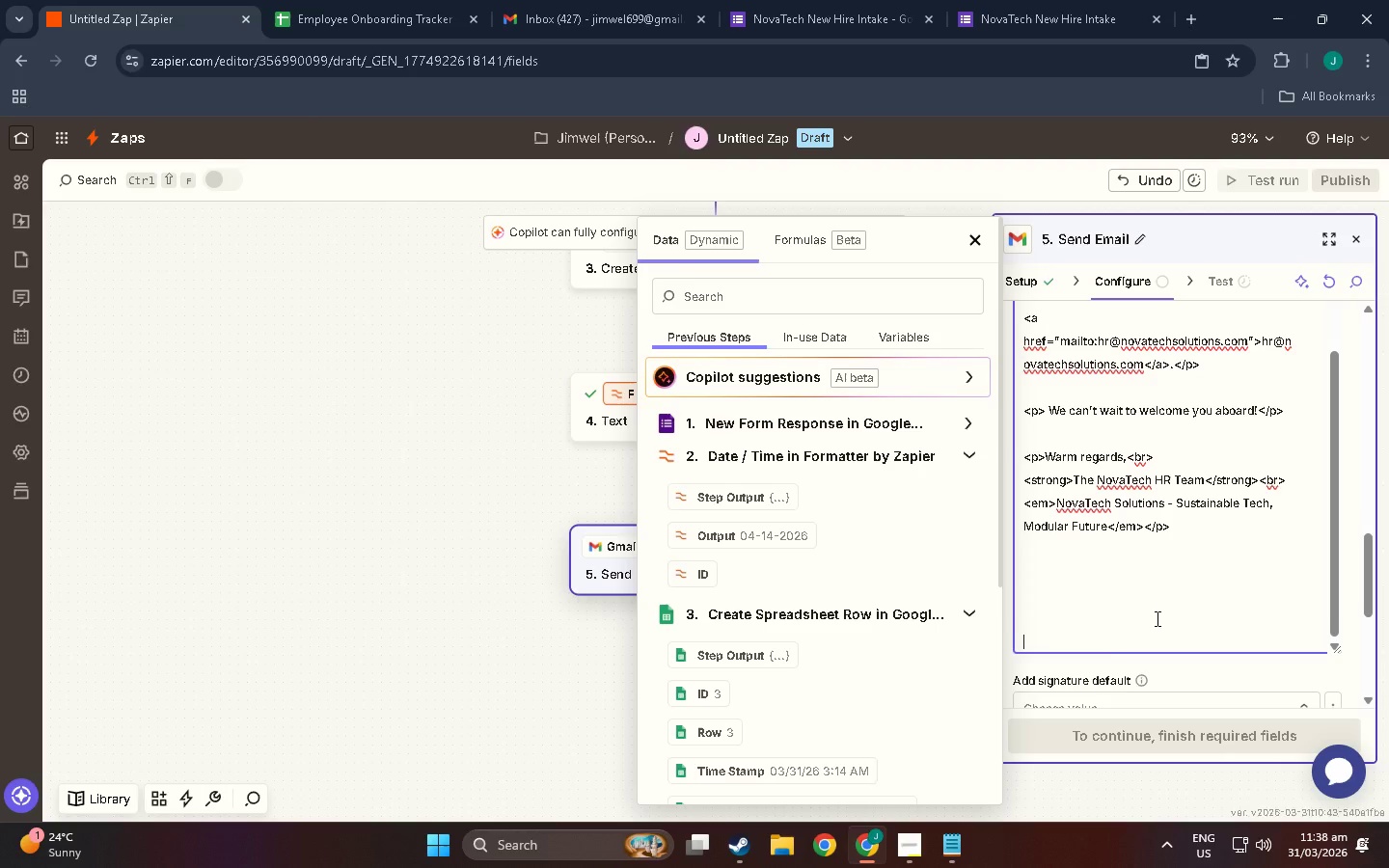 
scroll: coordinate [1104, 631], scroll_direction: up, amount: 11.0
 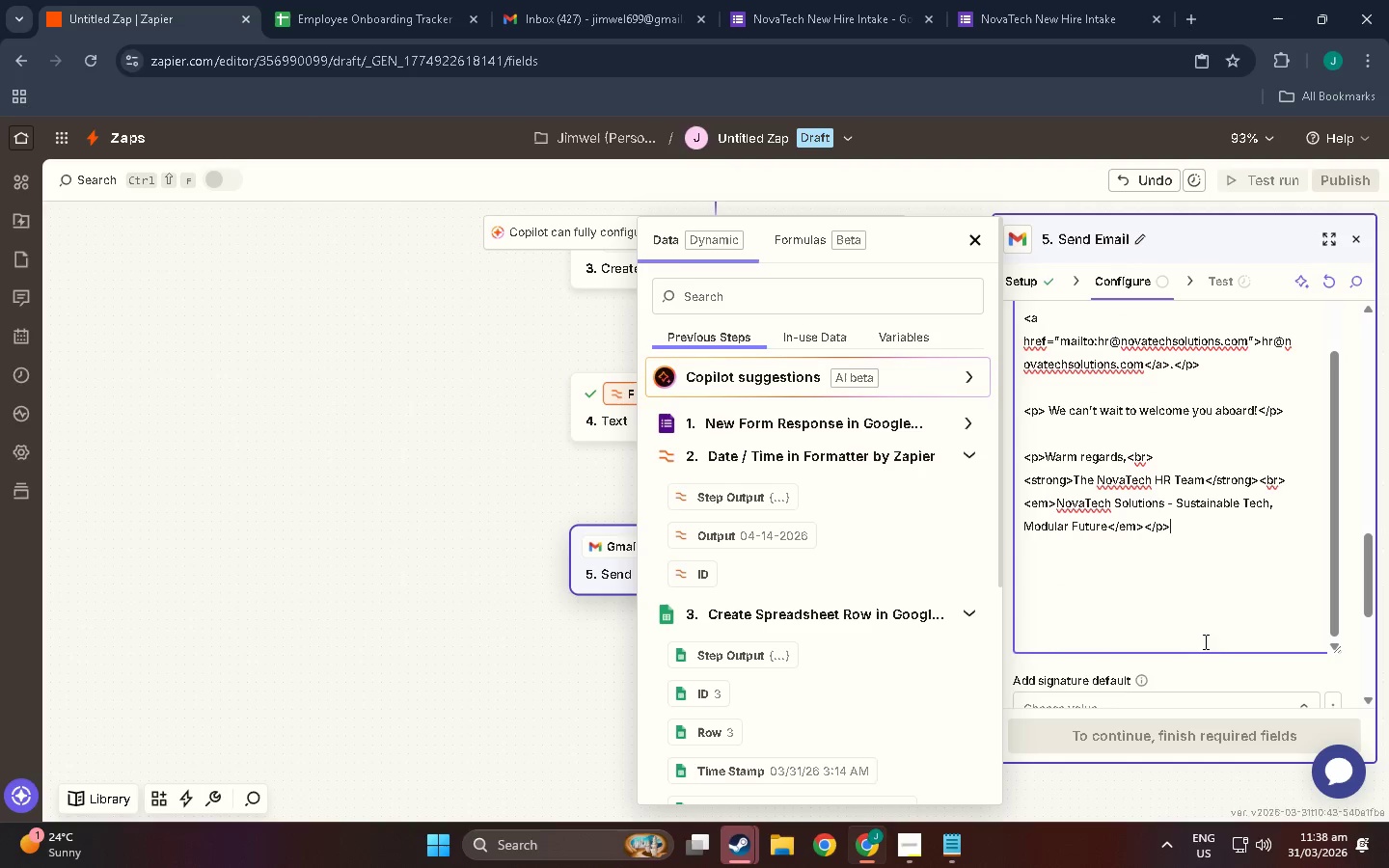 
key(Backspace)
 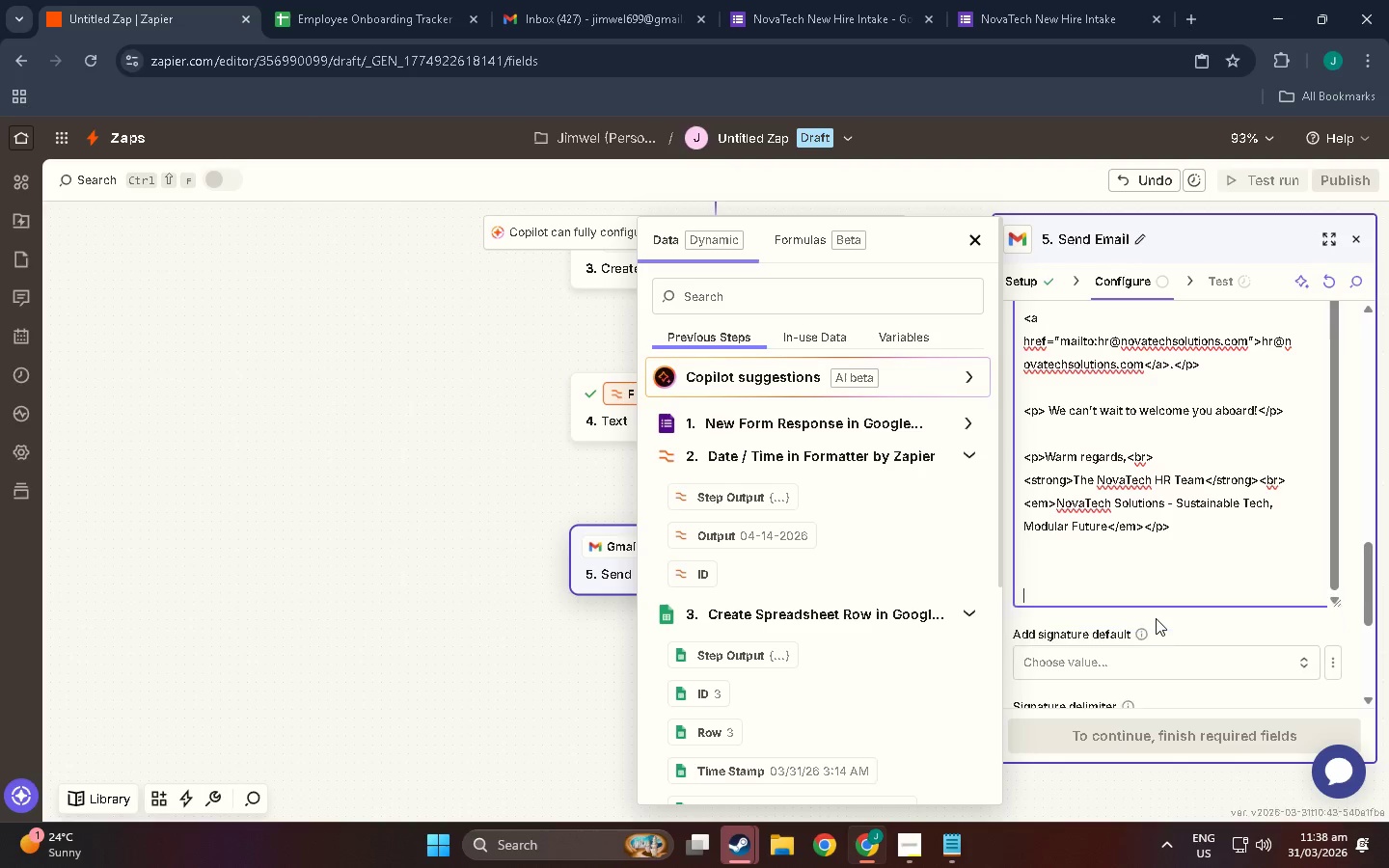 
key(Backspace)
 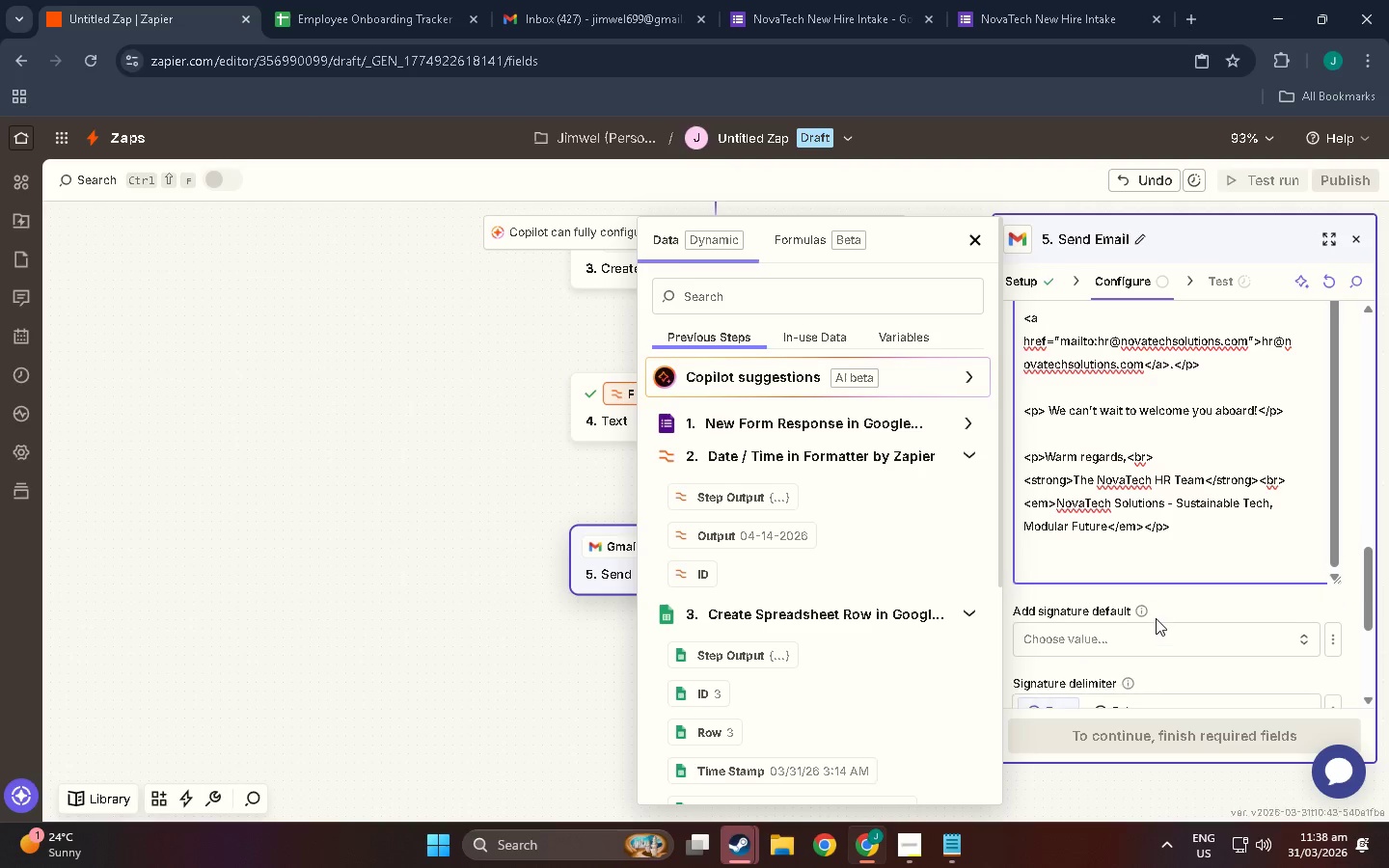 
key(Backspace)
 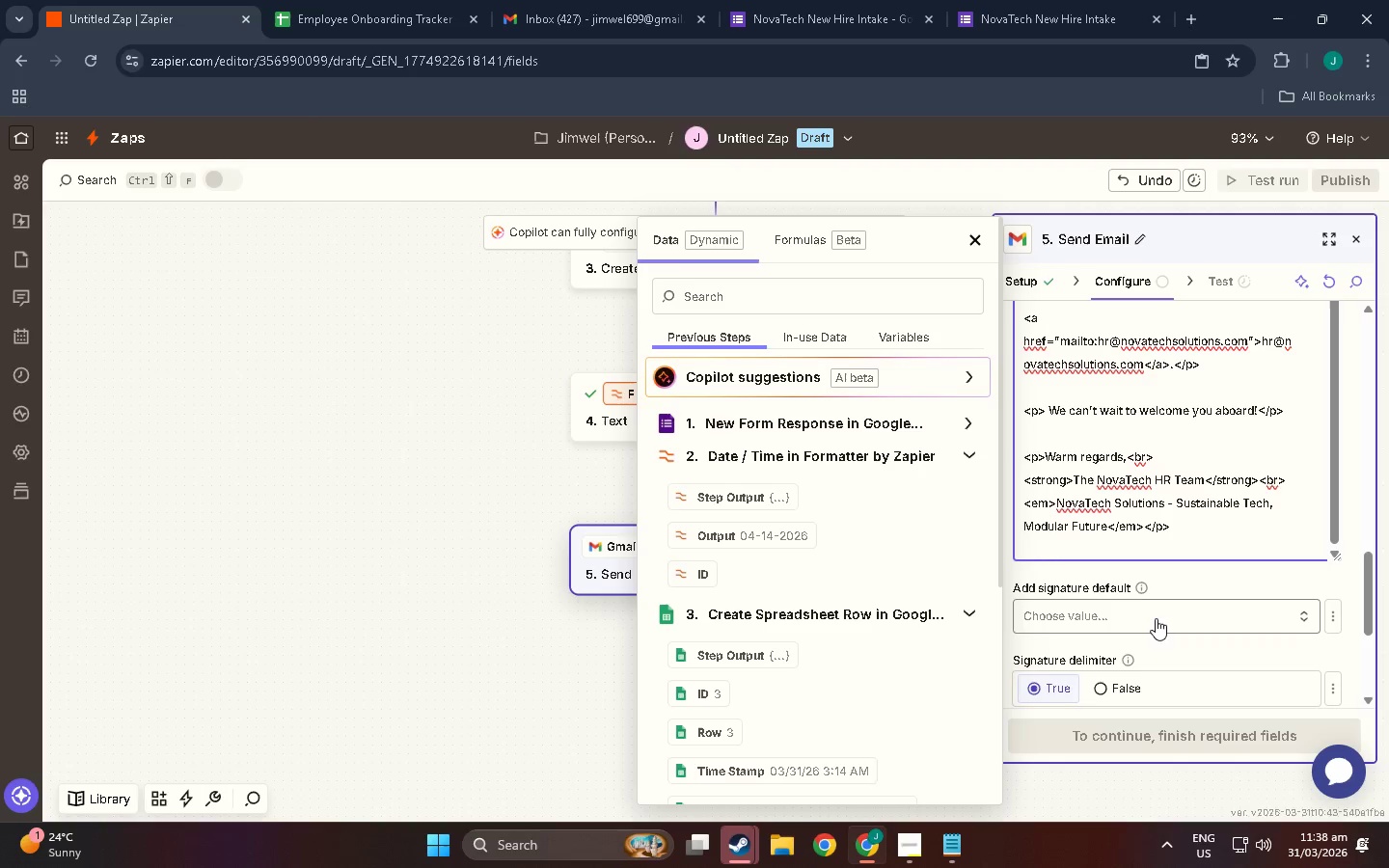 
key(Backspace)
 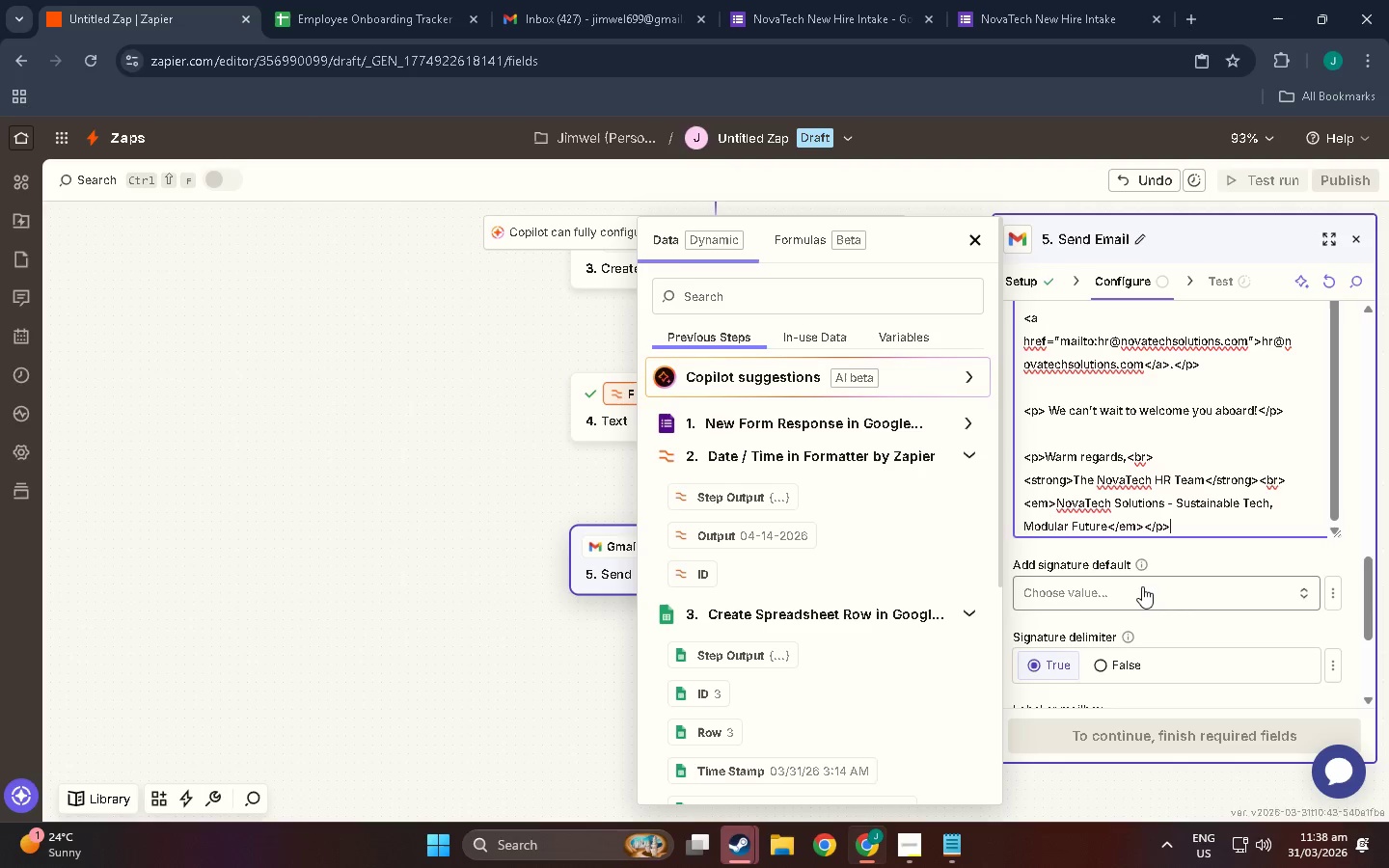 
key(Backspace)
 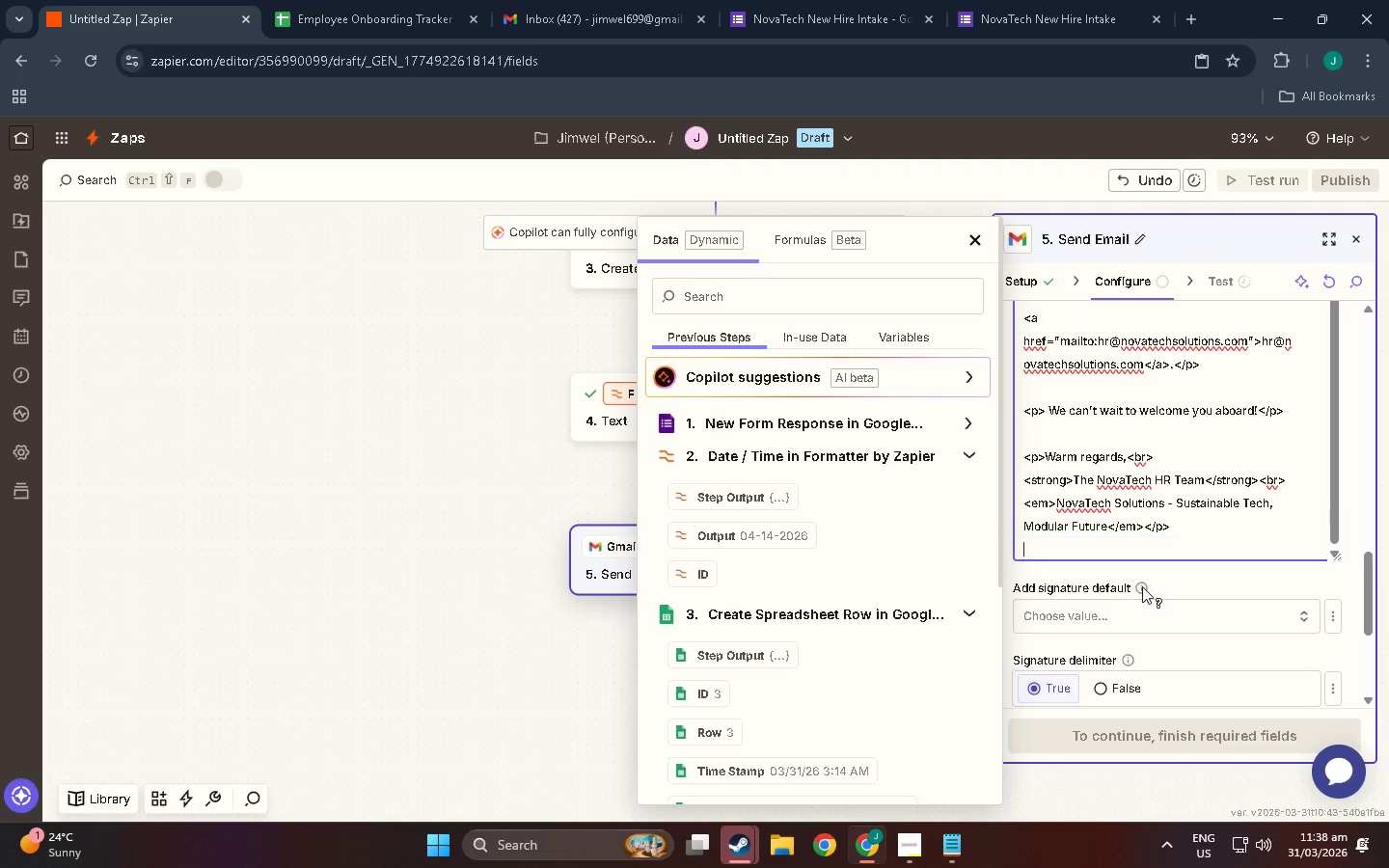 
key(Enter)
 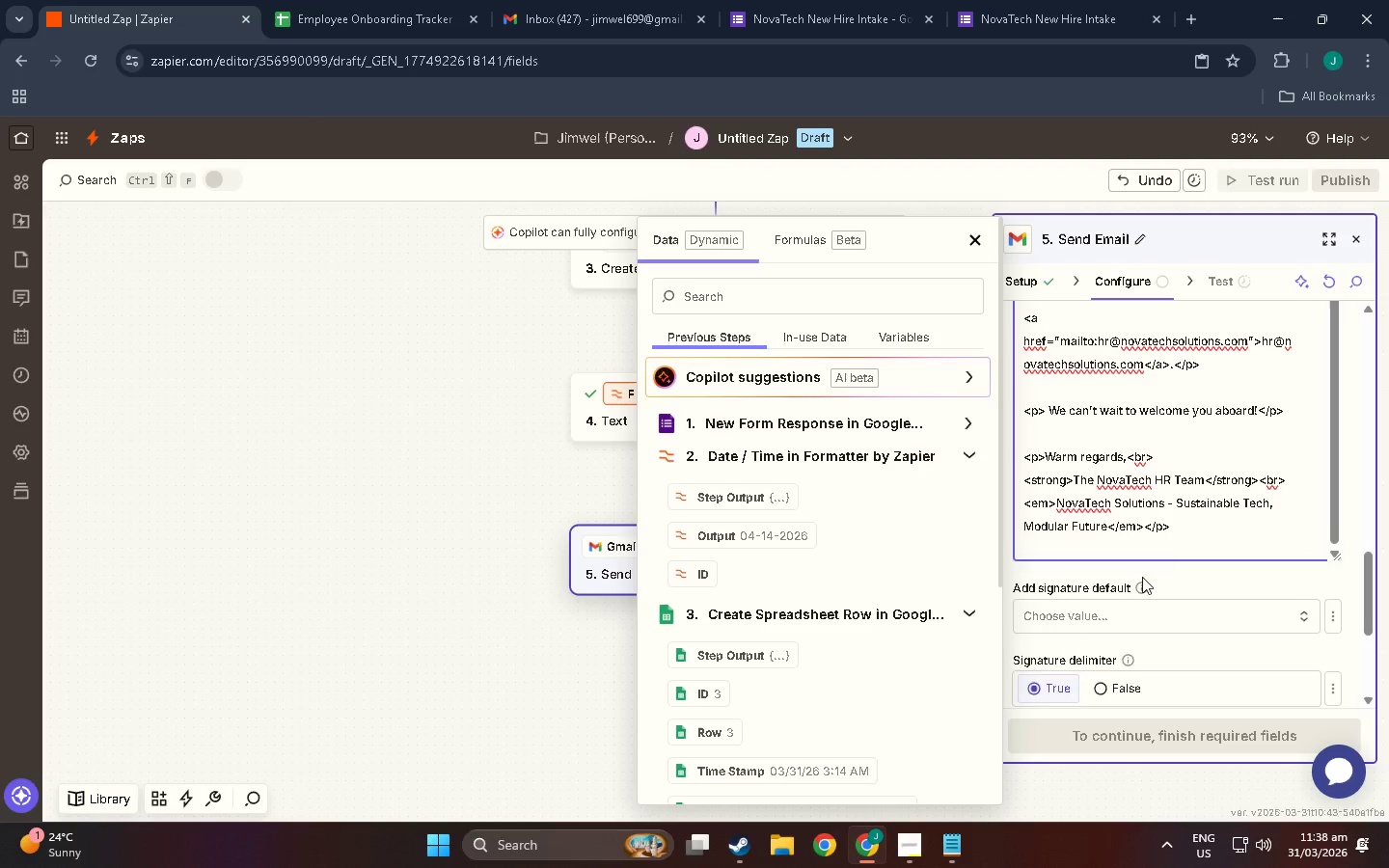 
key(Backspace)
 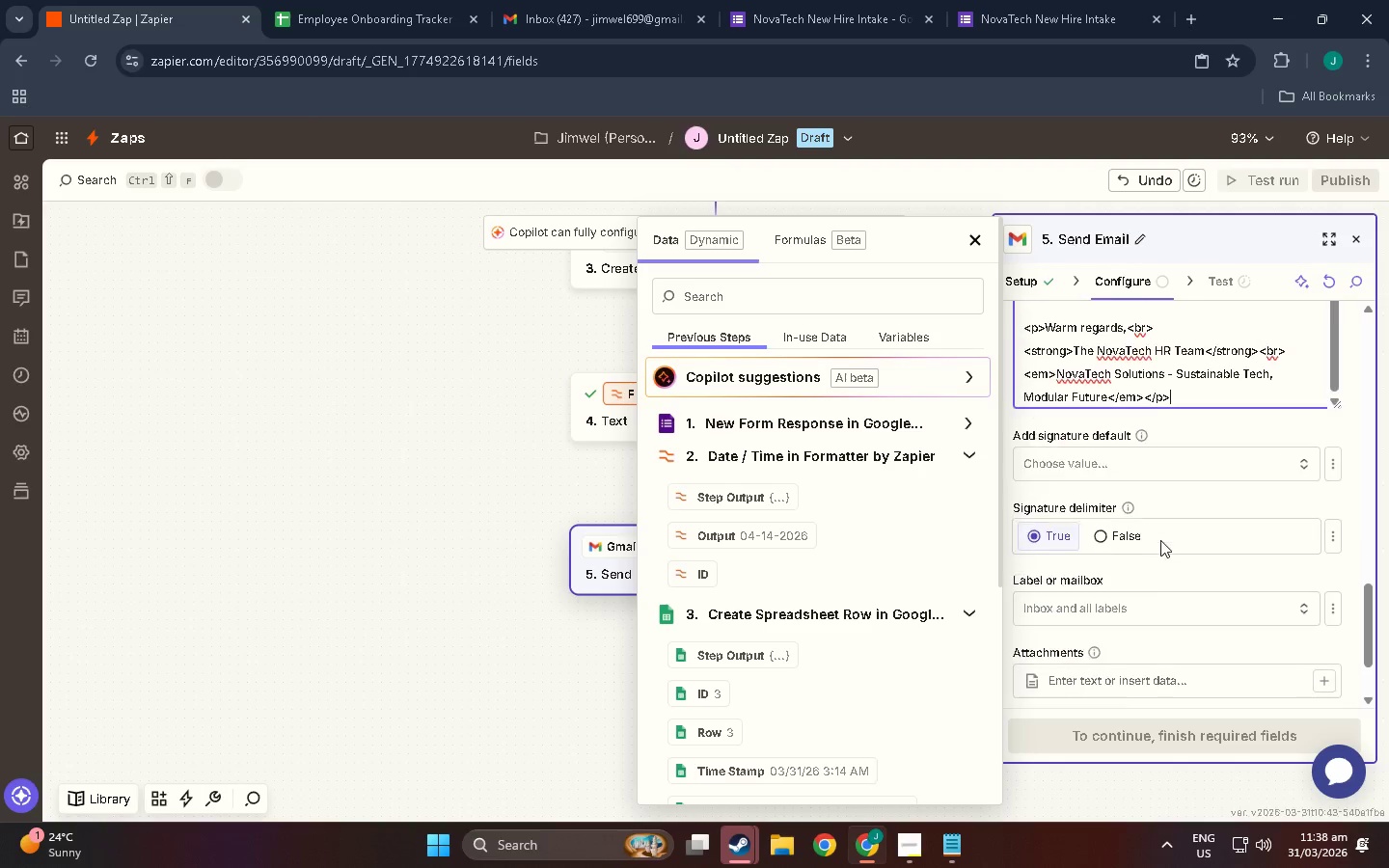 
scroll: coordinate [1105, 488], scroll_direction: up, amount: 63.0
 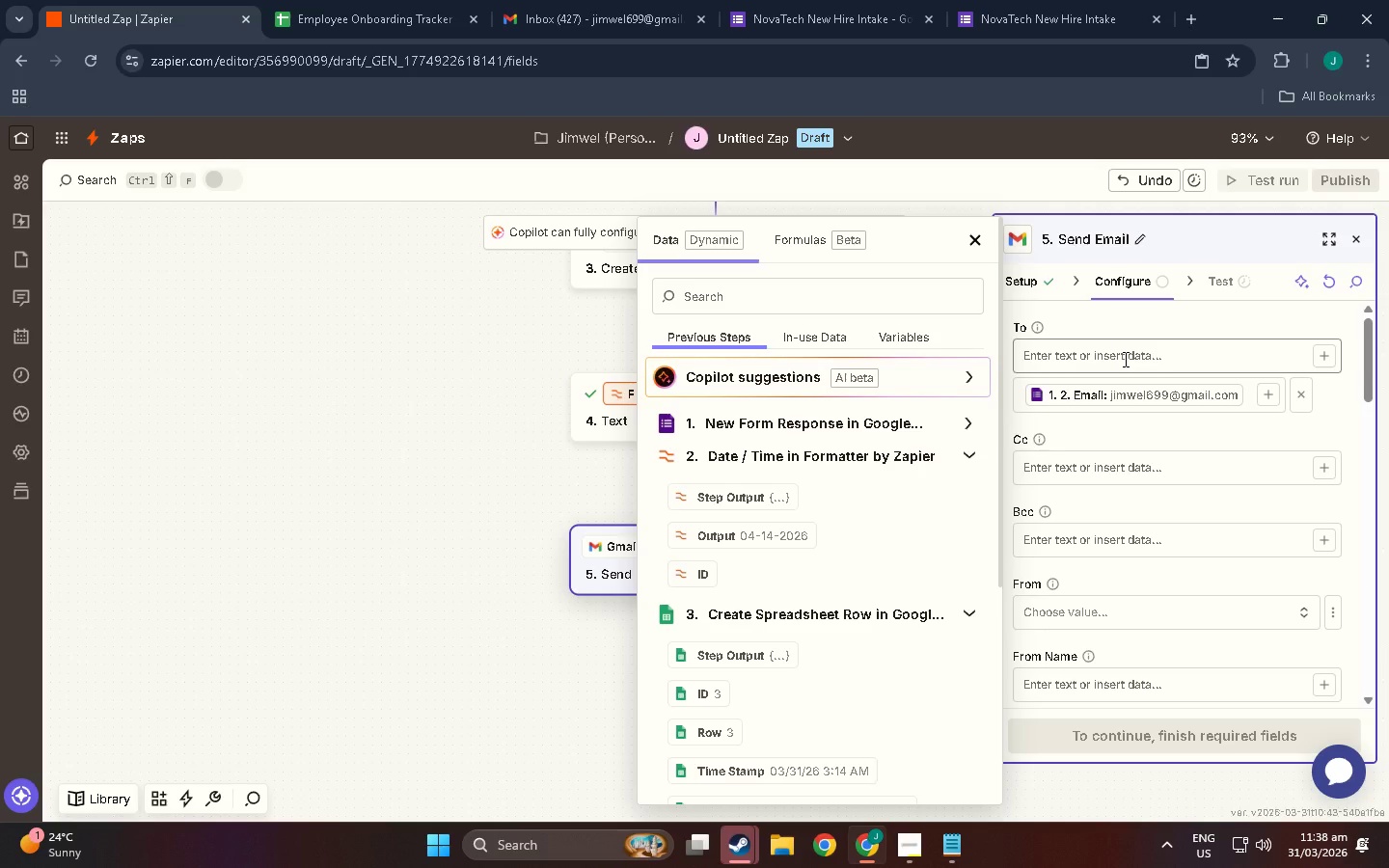 
left_click([1124, 359])
 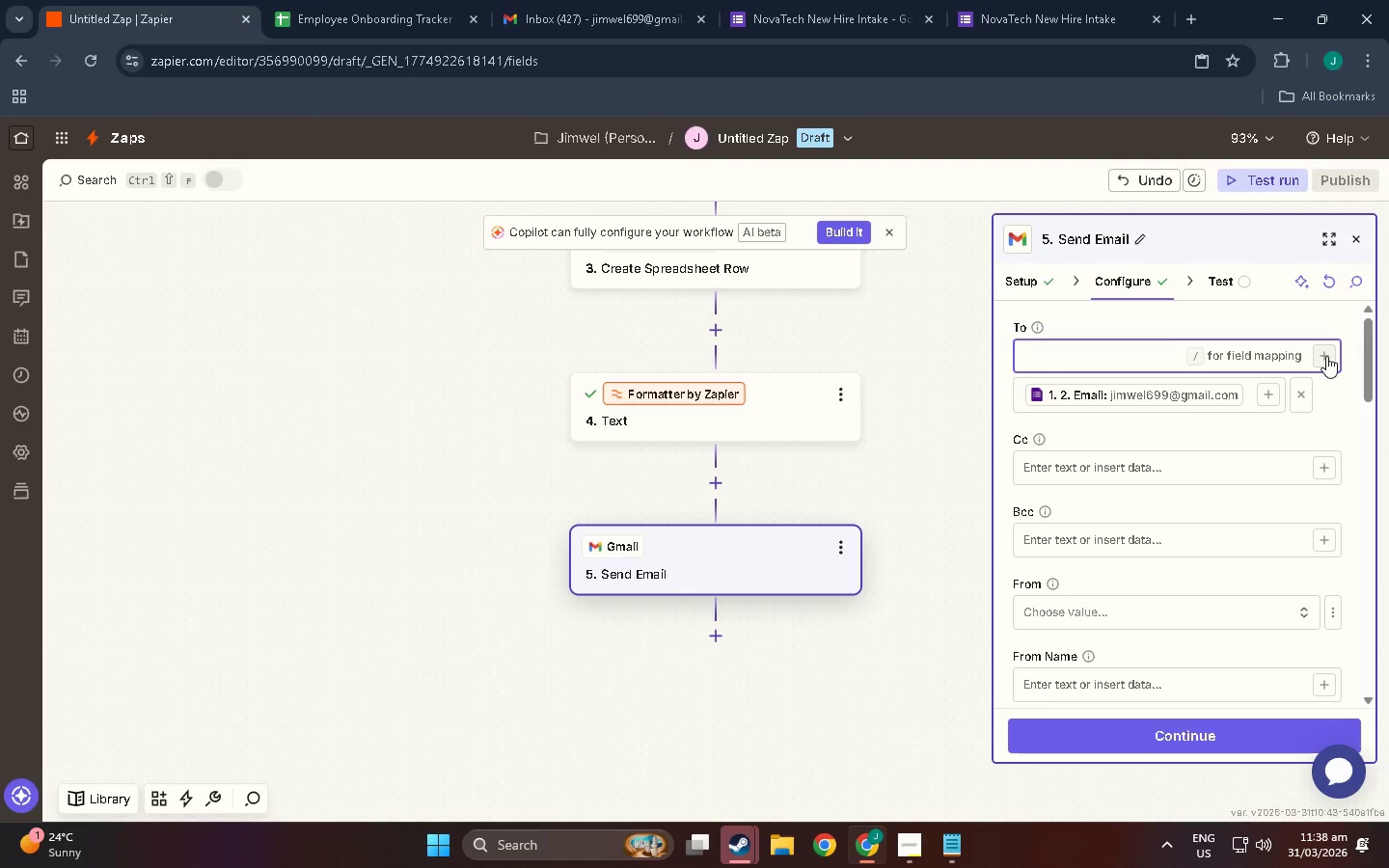 
left_click([1106, 419])
 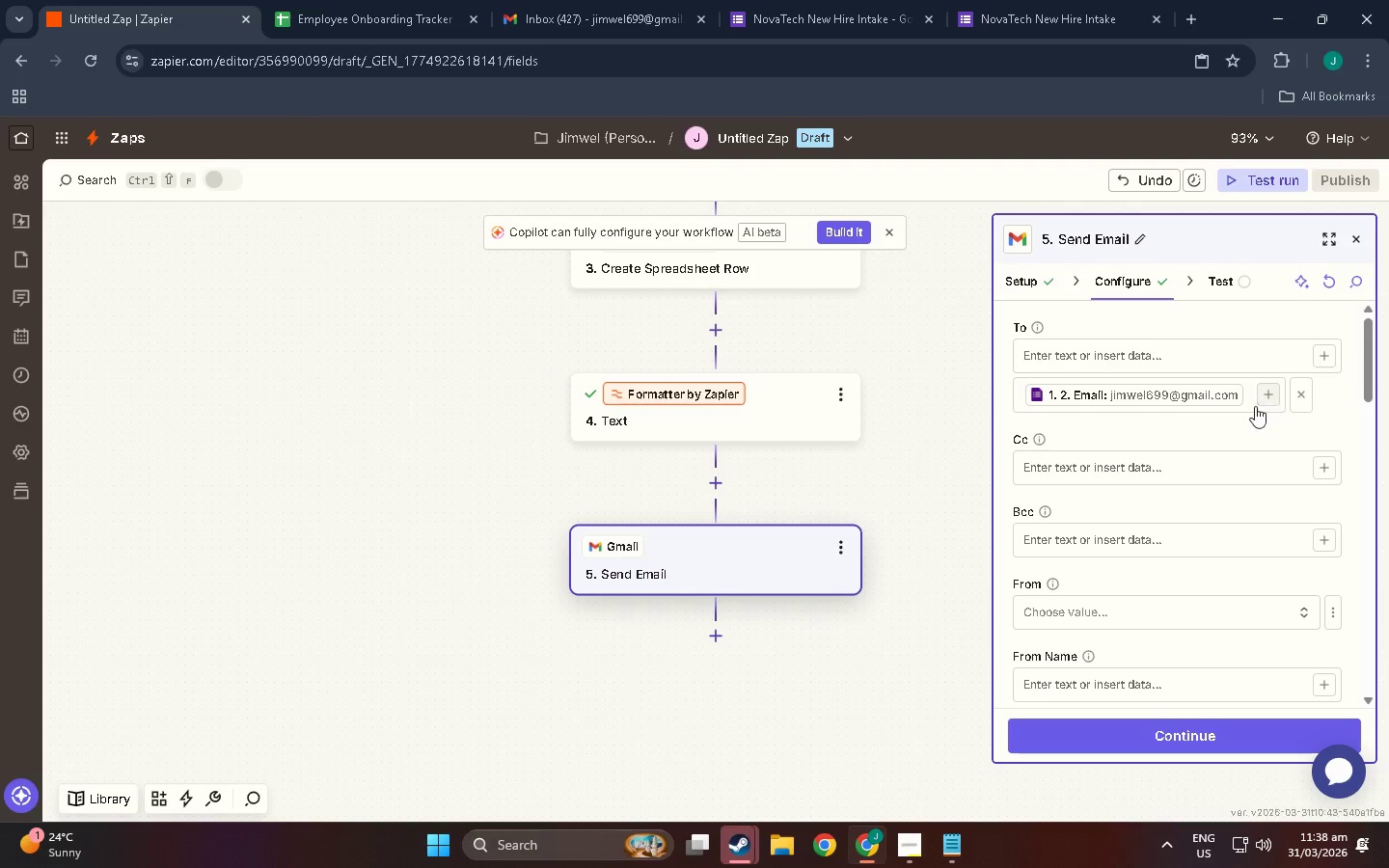 
left_click([1249, 733])
 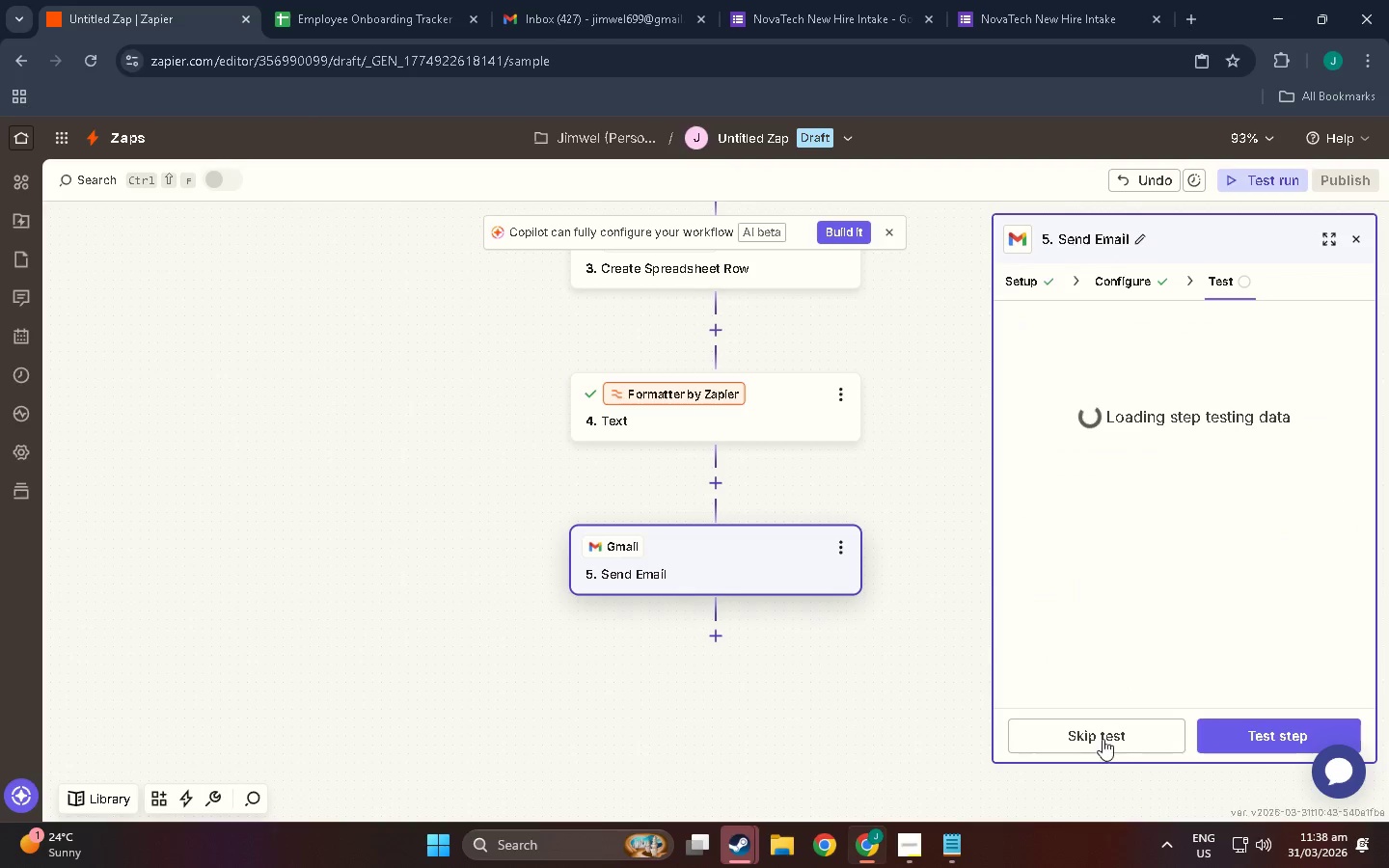 
scroll: coordinate [1193, 548], scroll_direction: down, amount: 9.0
 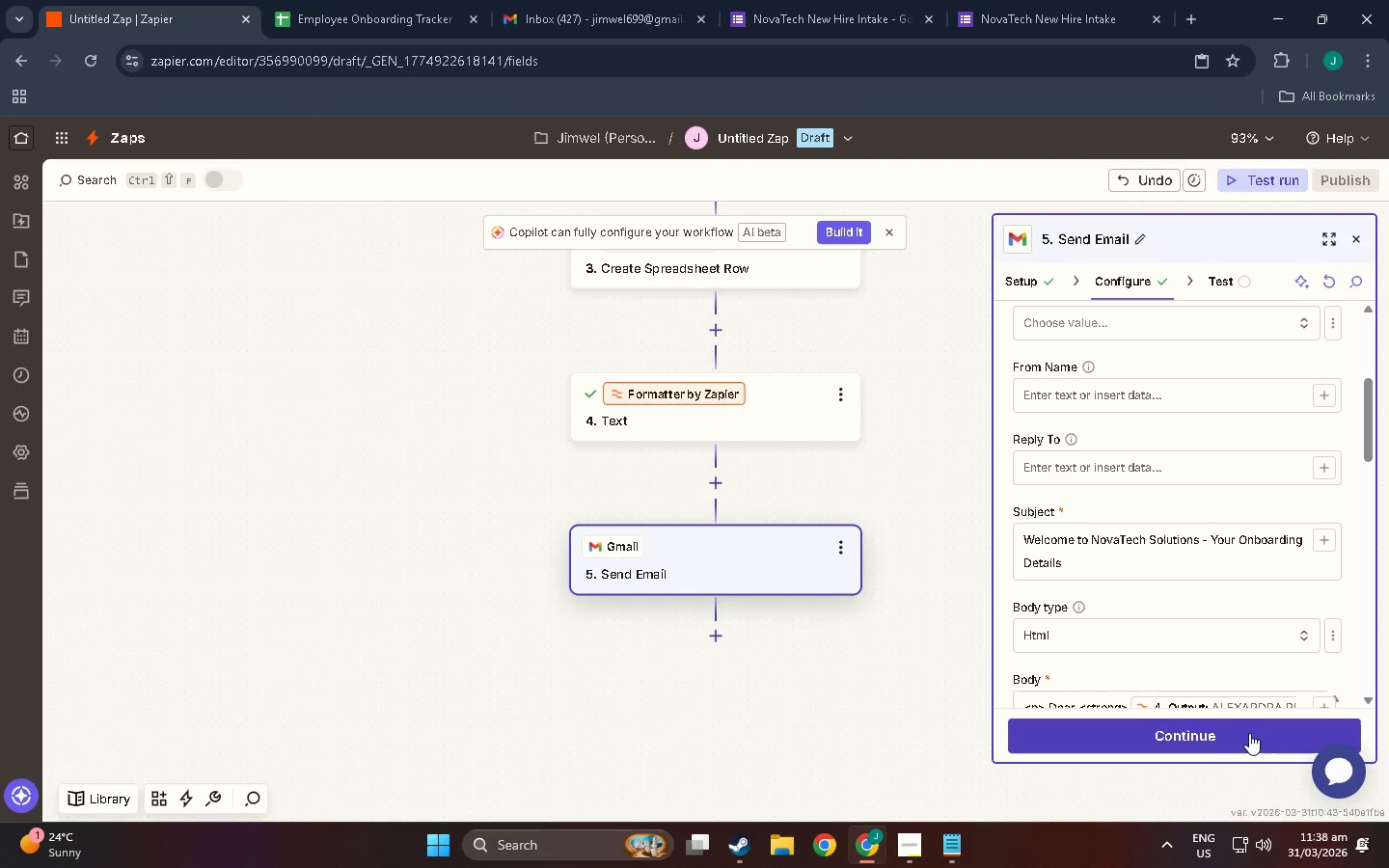 
left_click([1260, 735])
 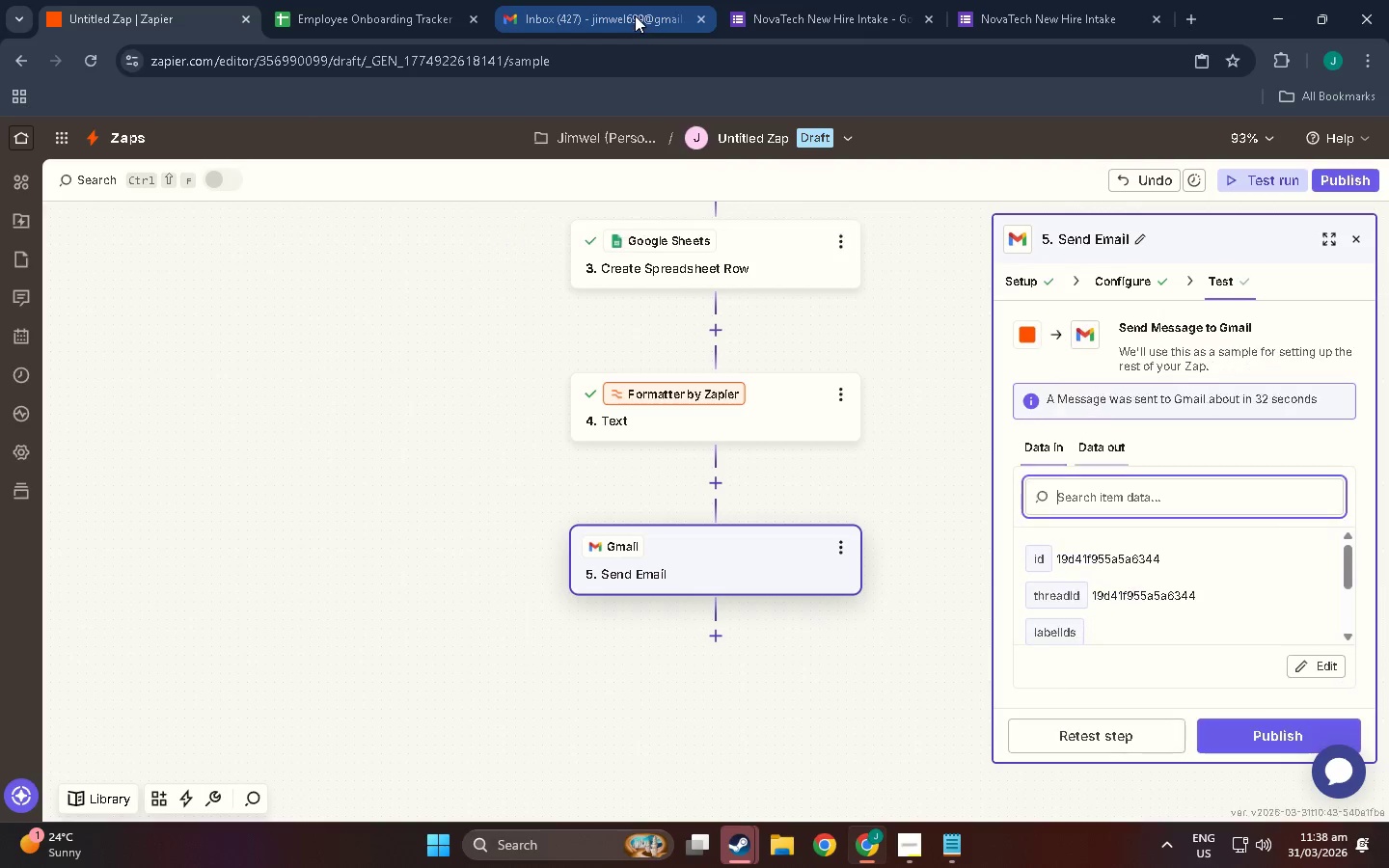 
left_click([613, 0])
 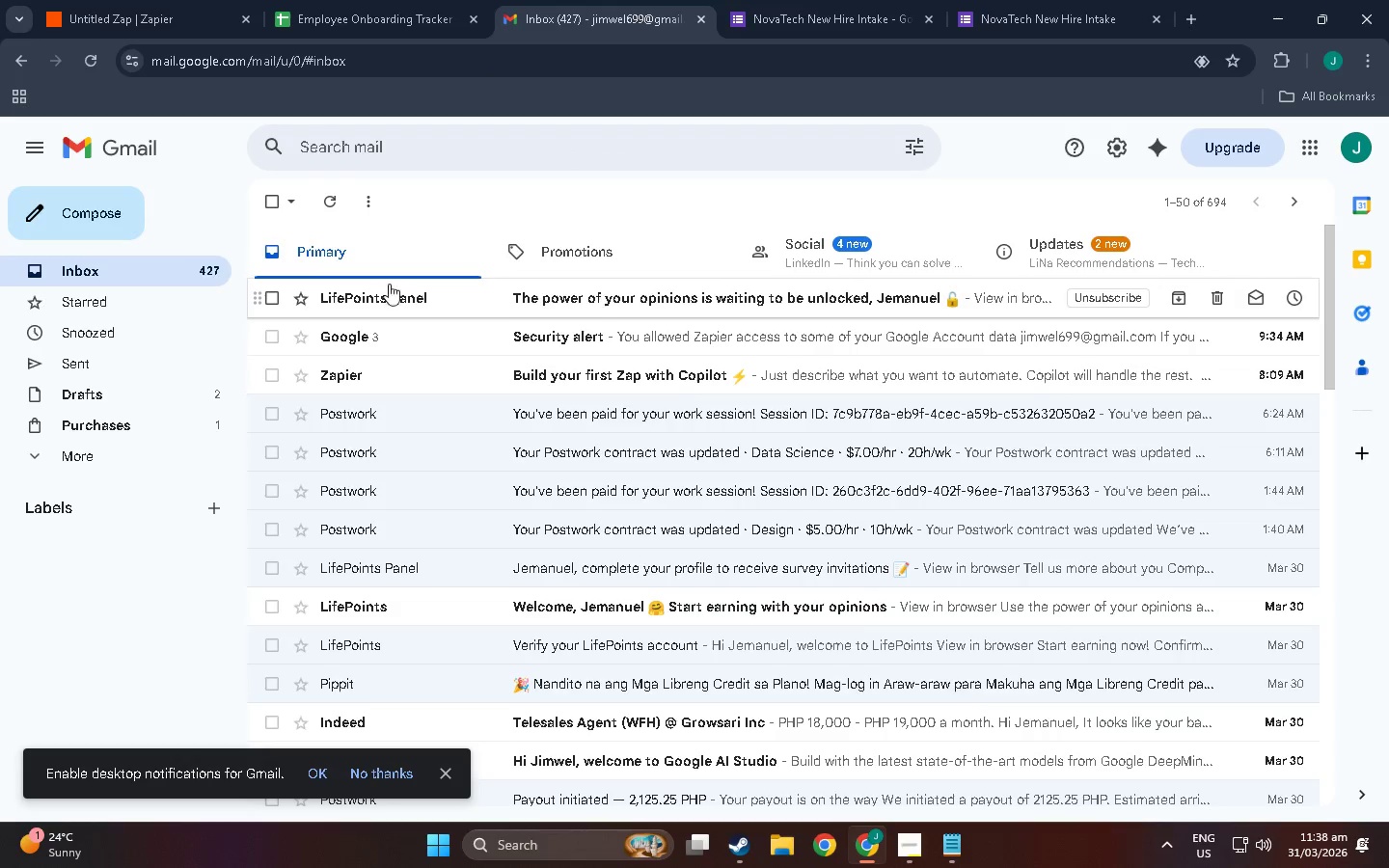 
key(Control+R)
 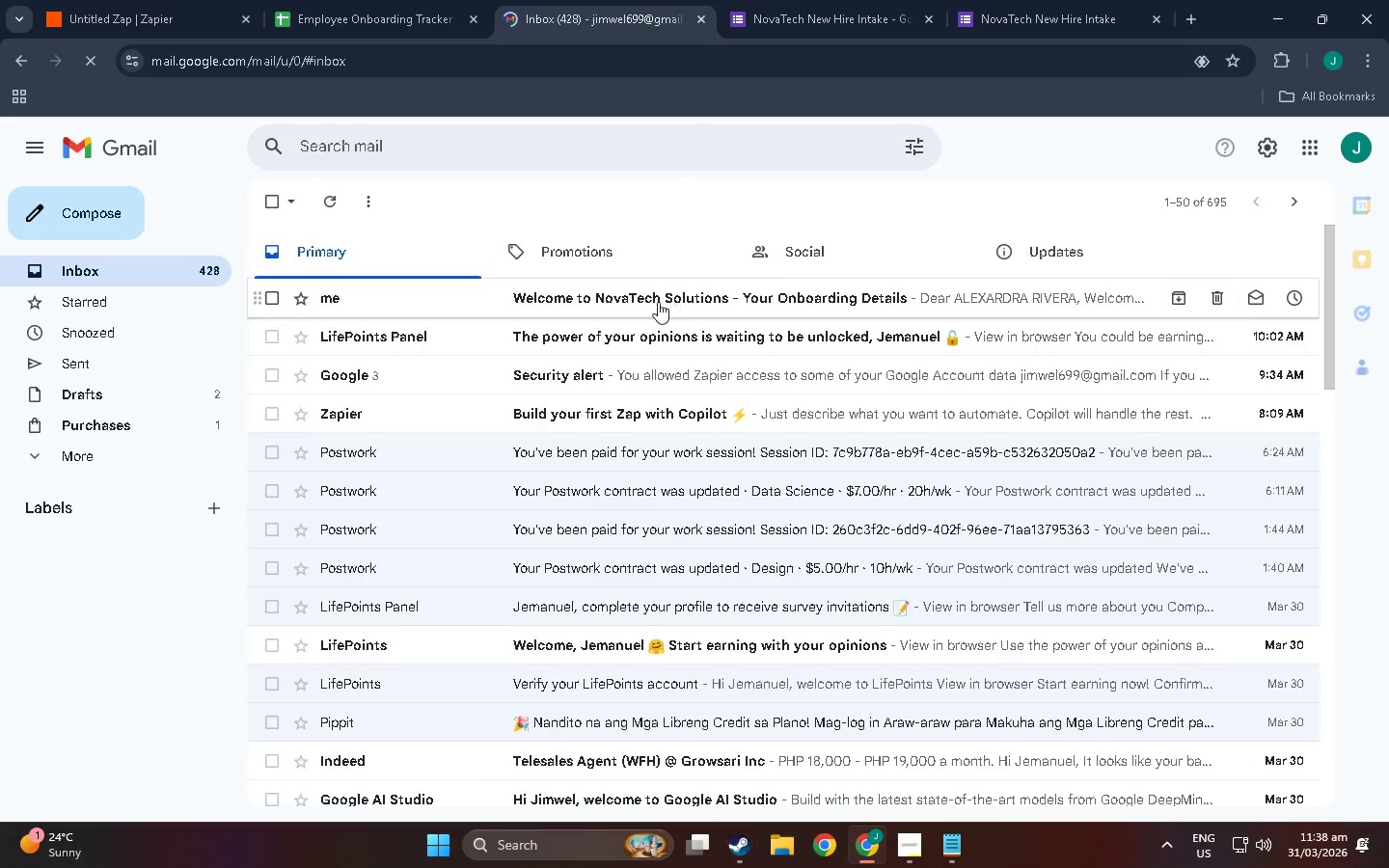 
left_click([549, 297])
 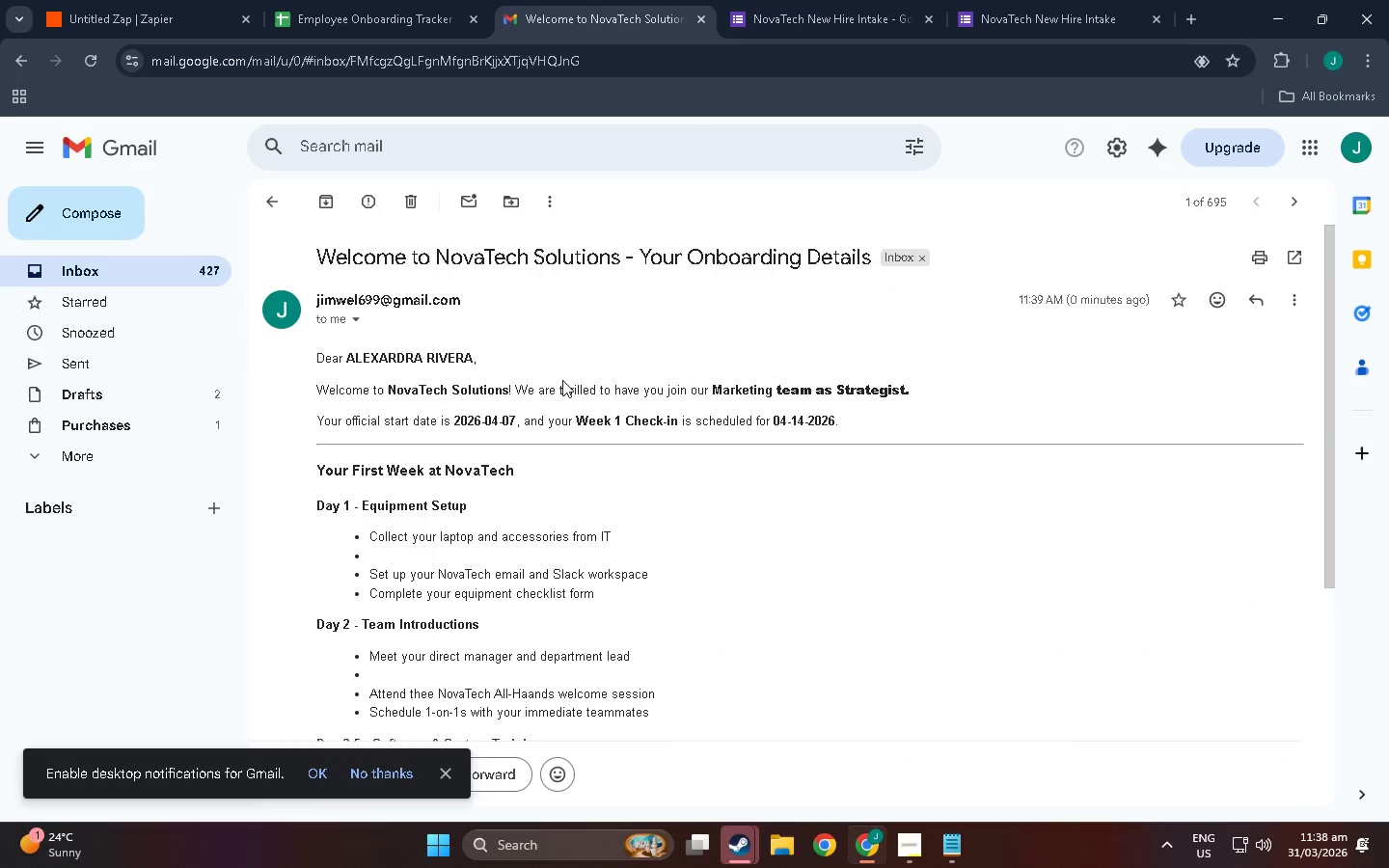 
scroll: coordinate [595, 518], scroll_direction: down, amount: 5.0
 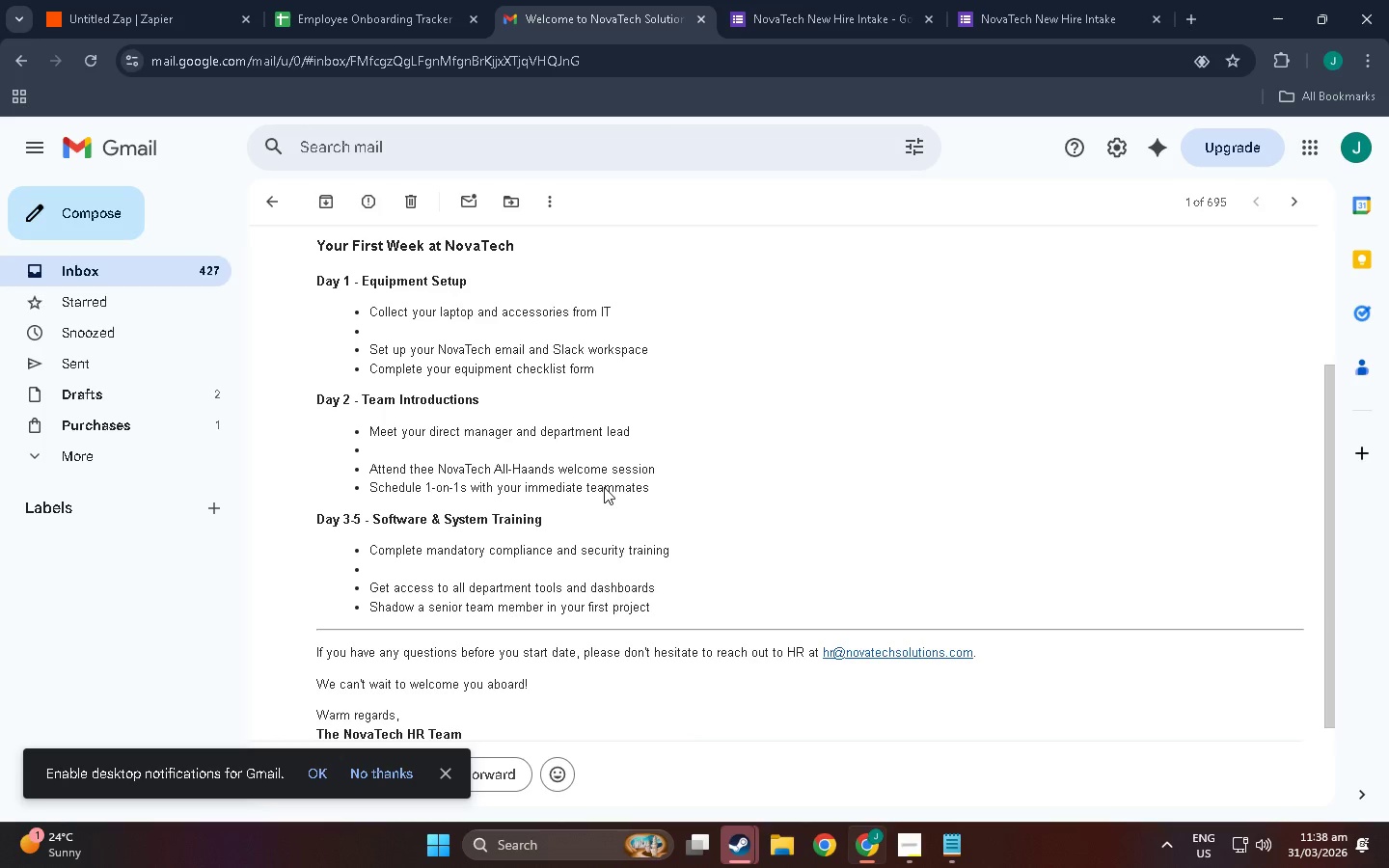 
scroll: coordinate [602, 502], scroll_direction: up, amount: 8.0
 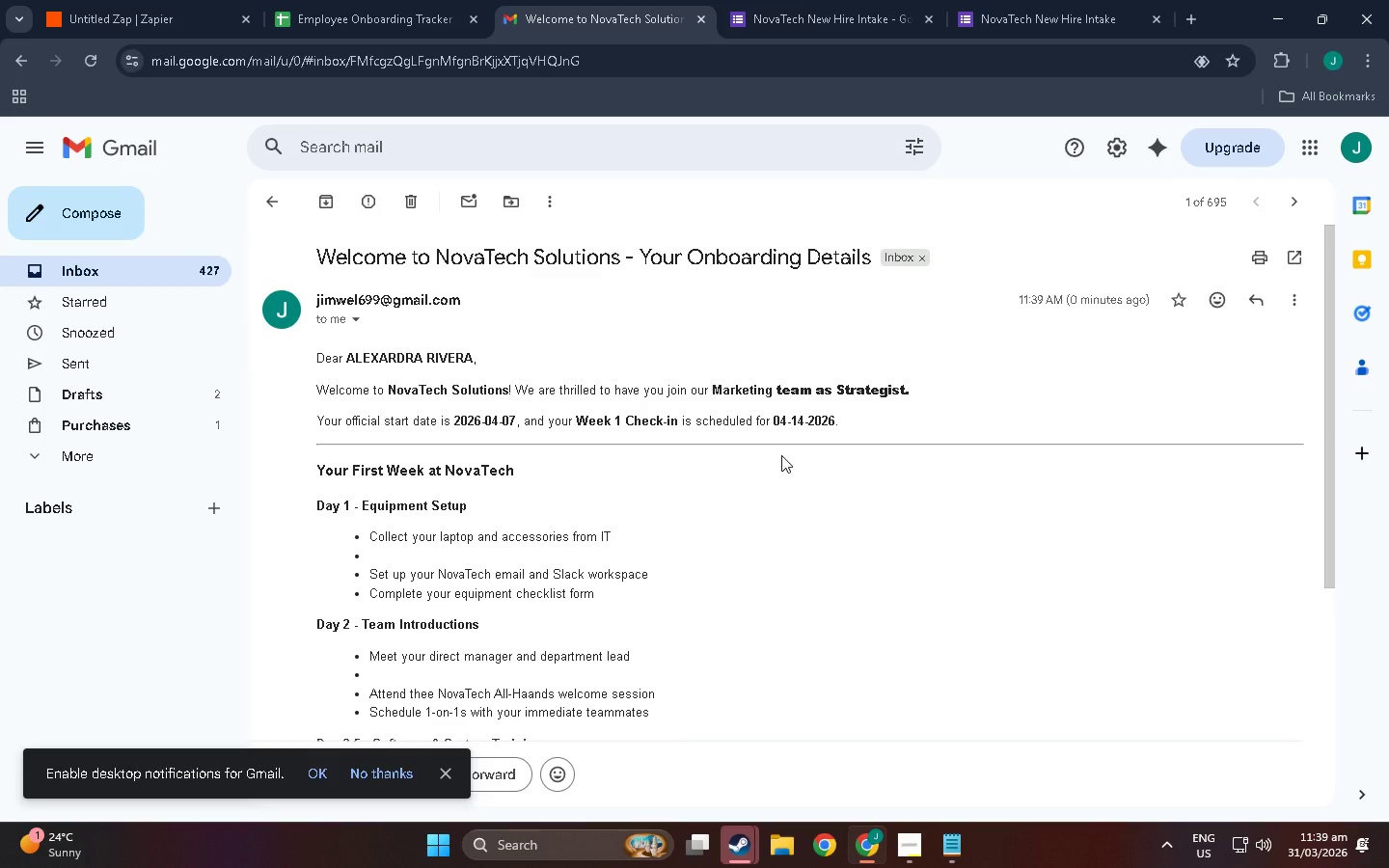 
scroll: coordinate [687, 408], scroll_direction: down, amount: 15.0
 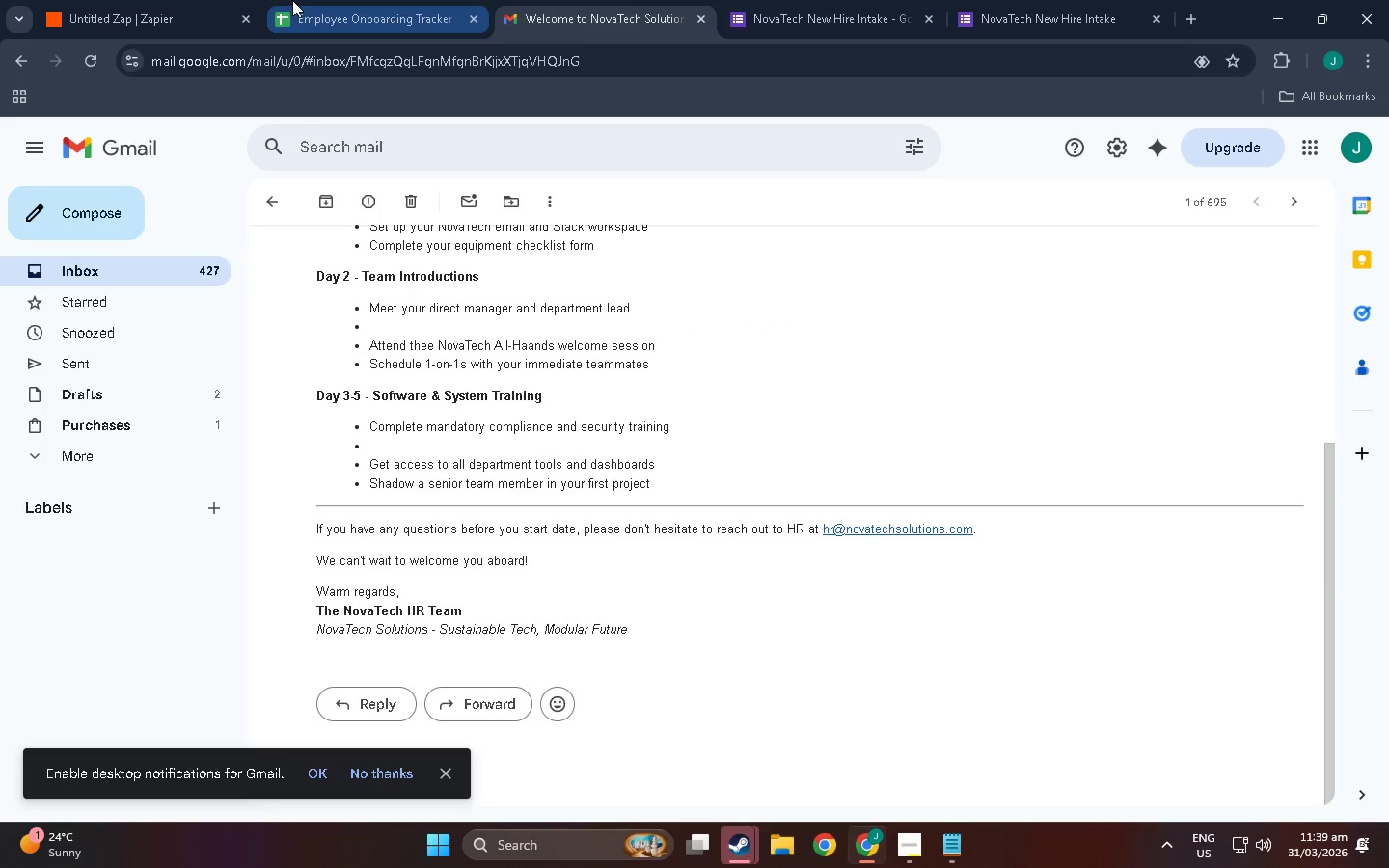 
double_click([173, 0])
 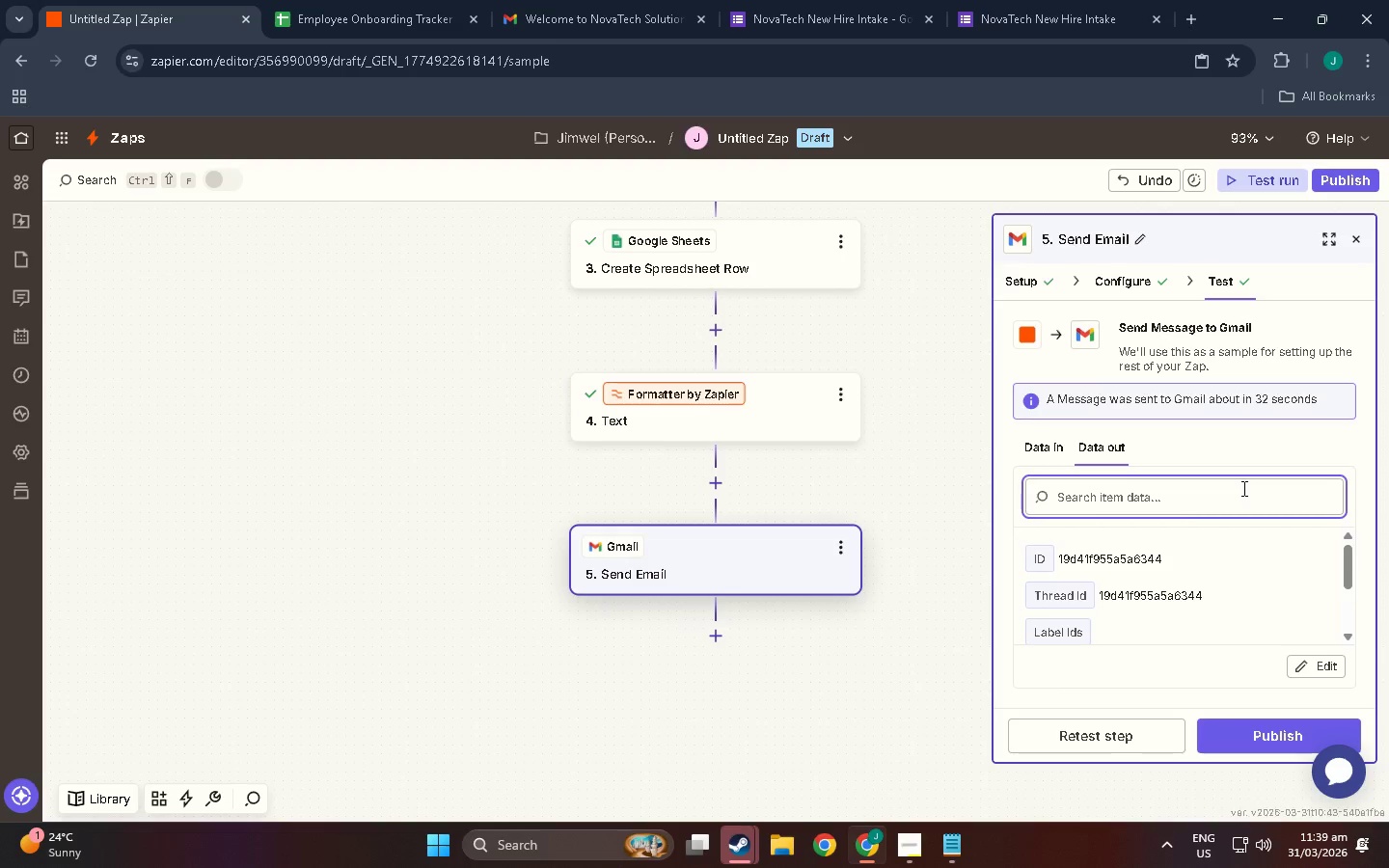 
scroll: coordinate [1148, 567], scroll_direction: up, amount: 9.0
 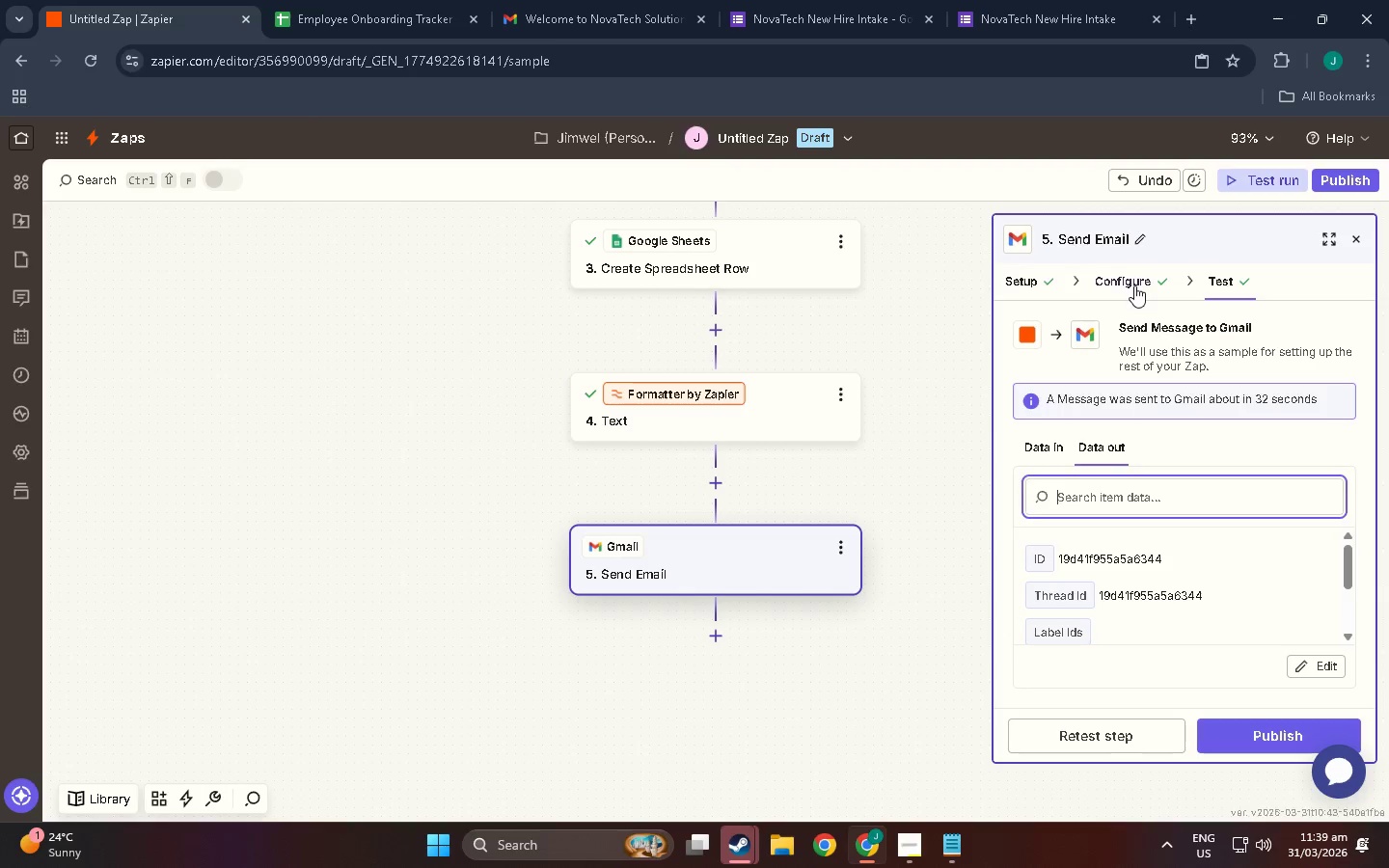 
left_click([1134, 285])
 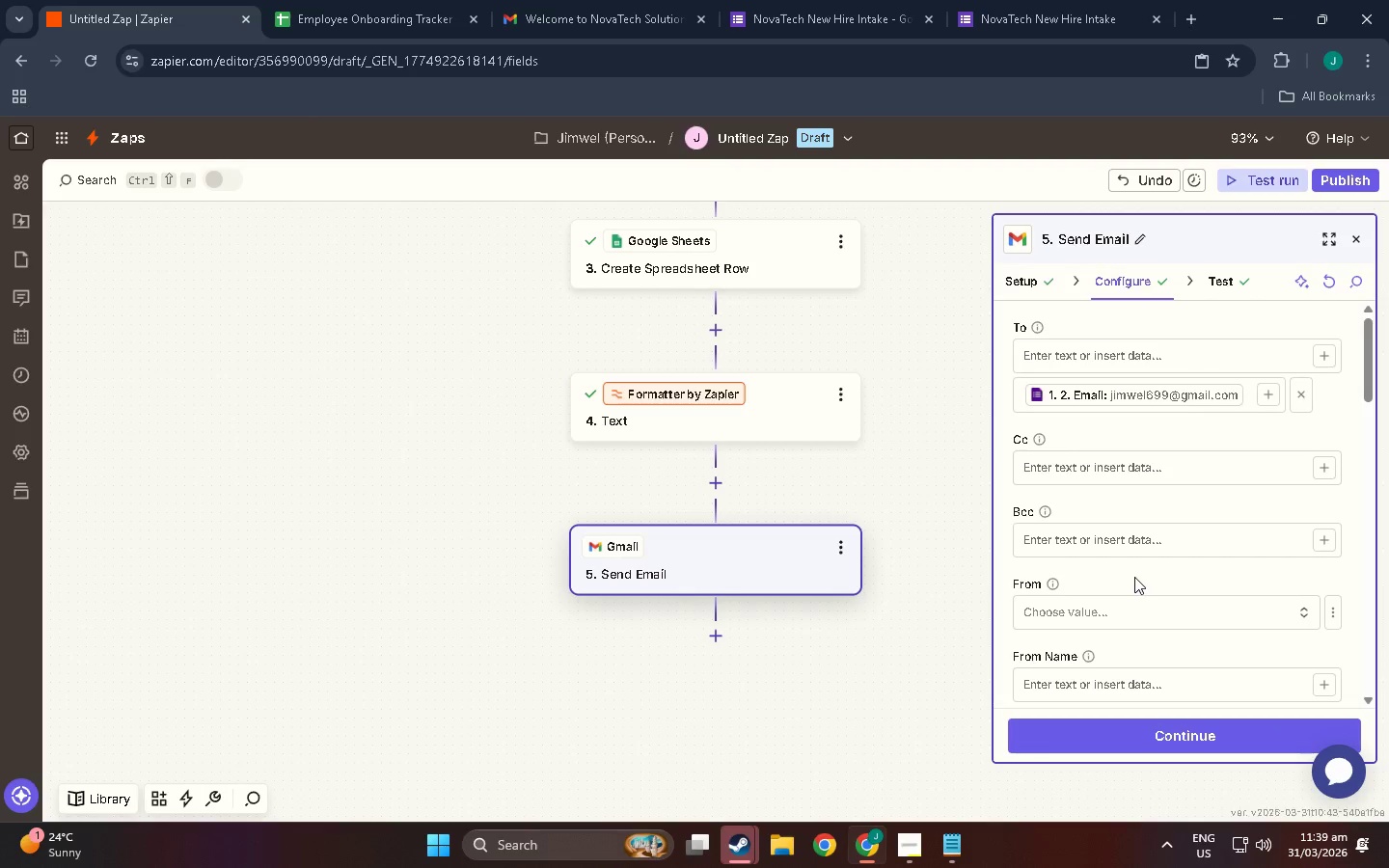 
scroll: coordinate [1108, 508], scroll_direction: down, amount: 33.0
 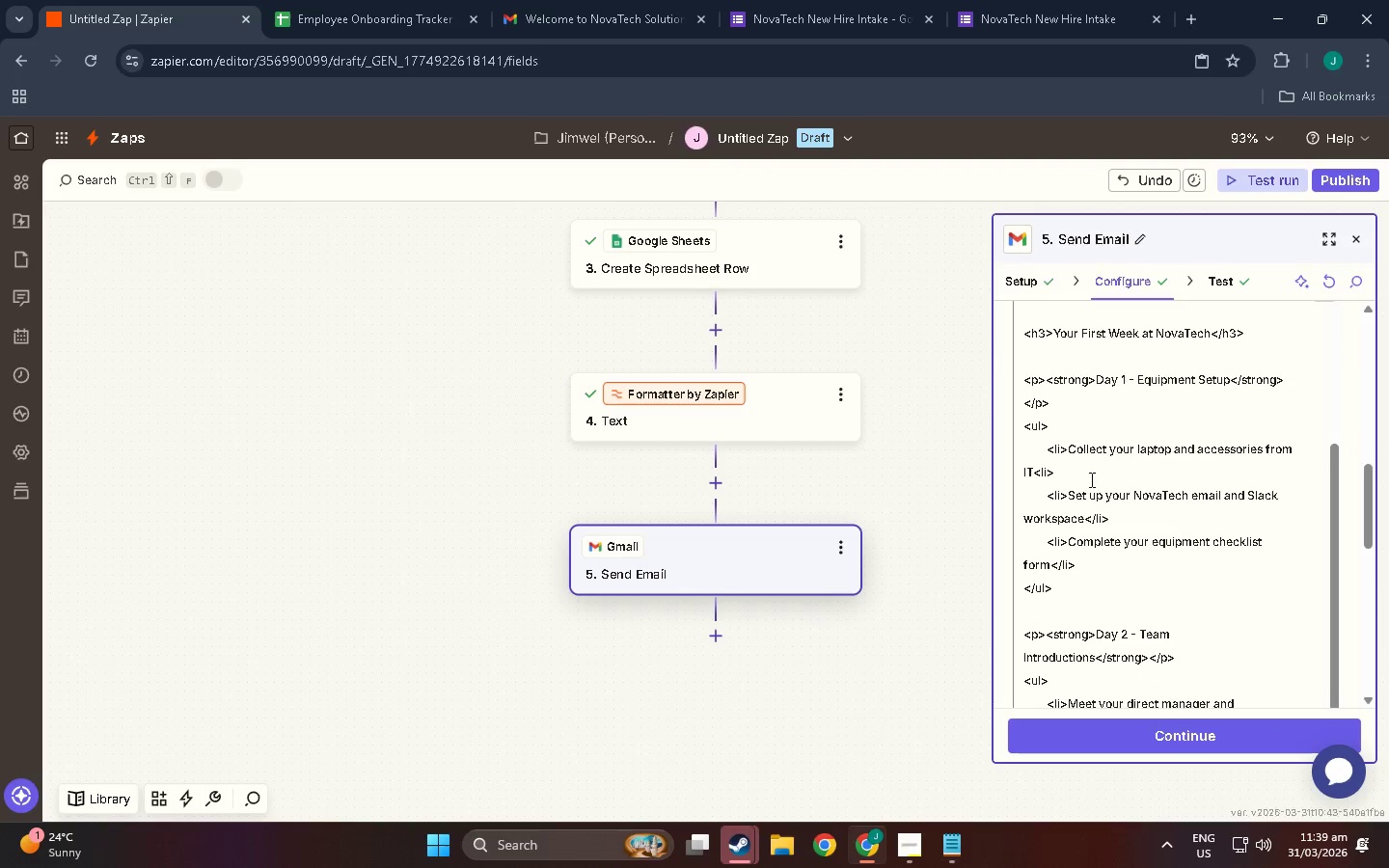 
left_click([1086, 478])
 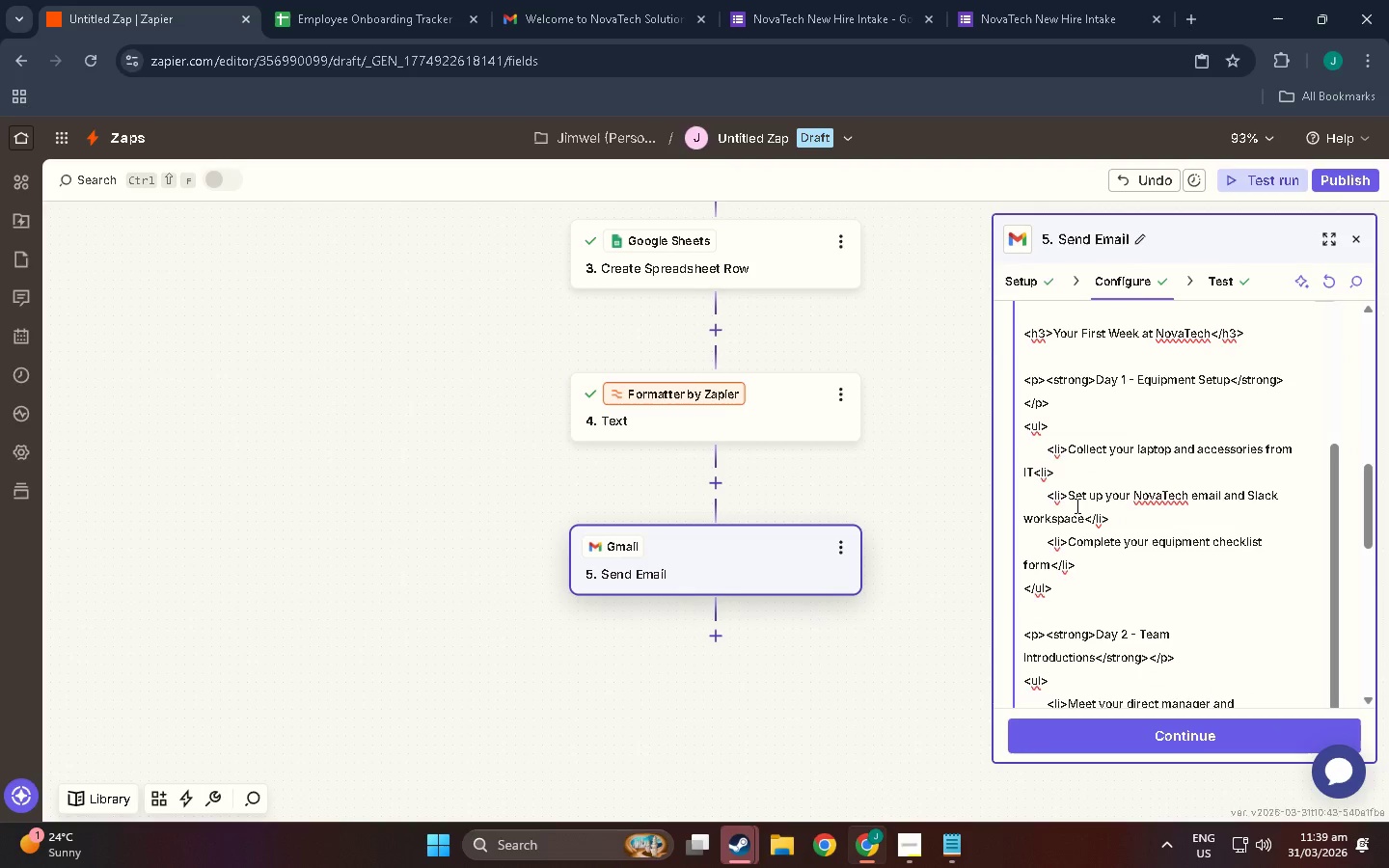 
scroll: coordinate [1114, 551], scroll_direction: down, amount: 12.0
 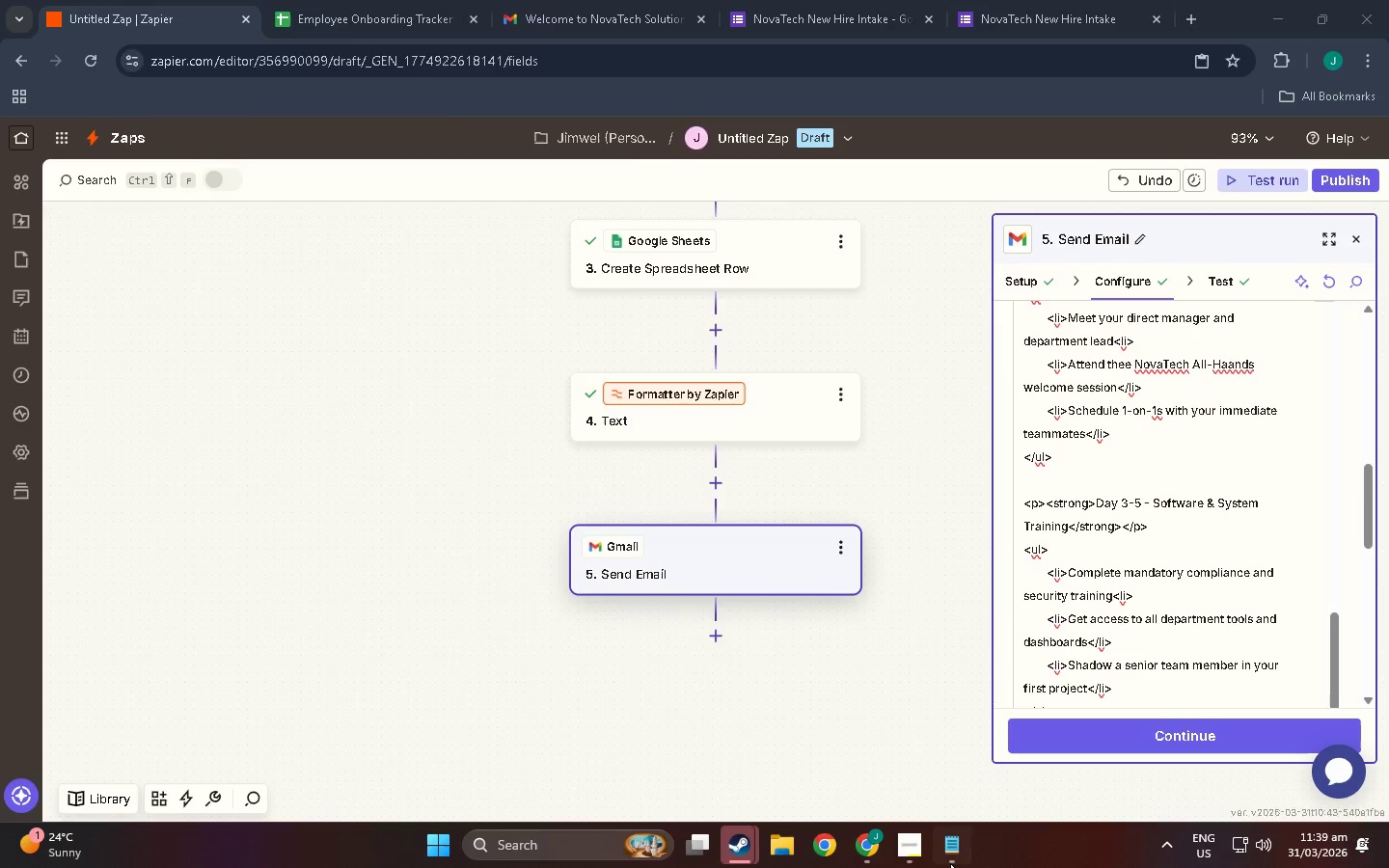 
left_click([950, 863])
 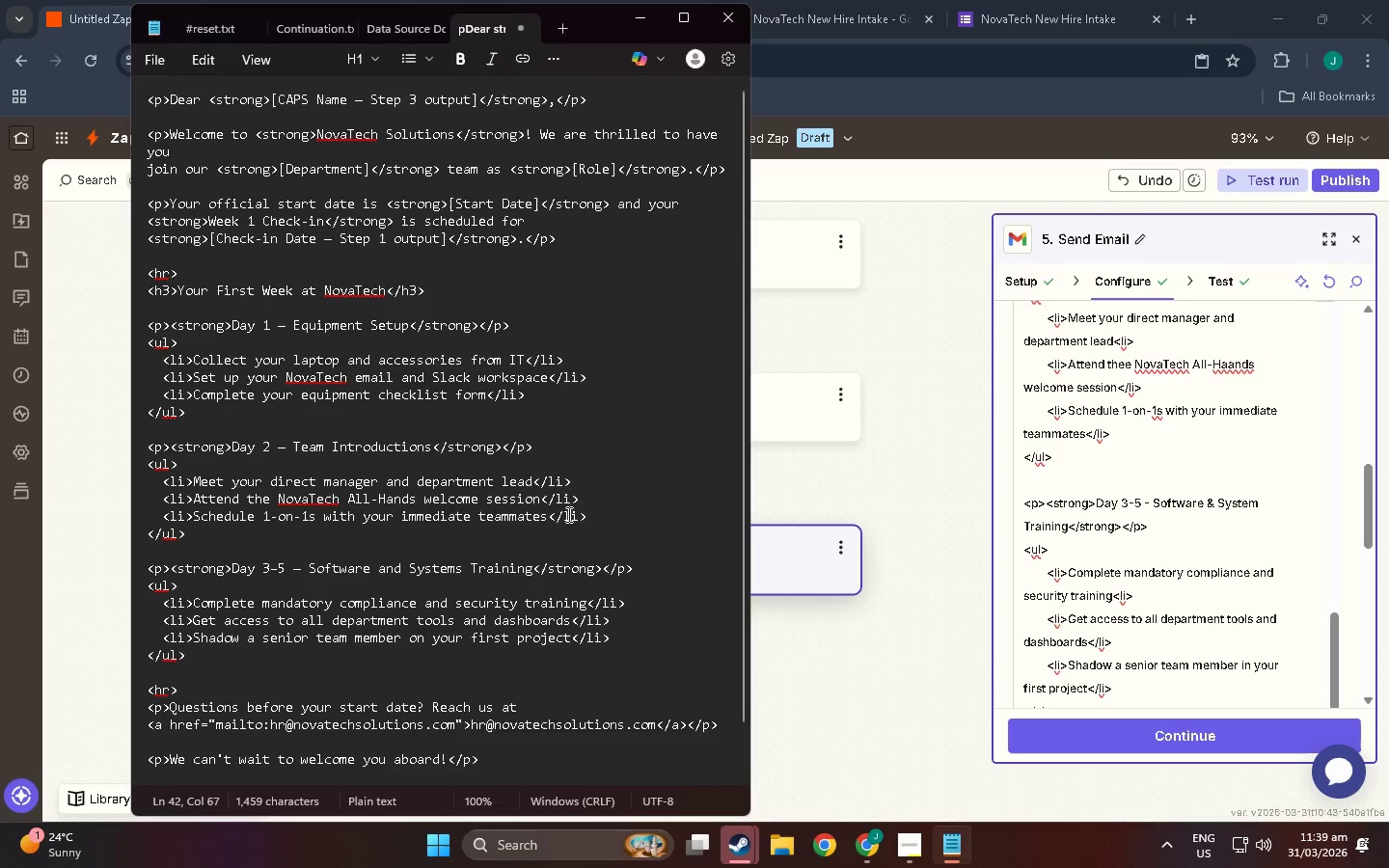 
key(Control+A)
 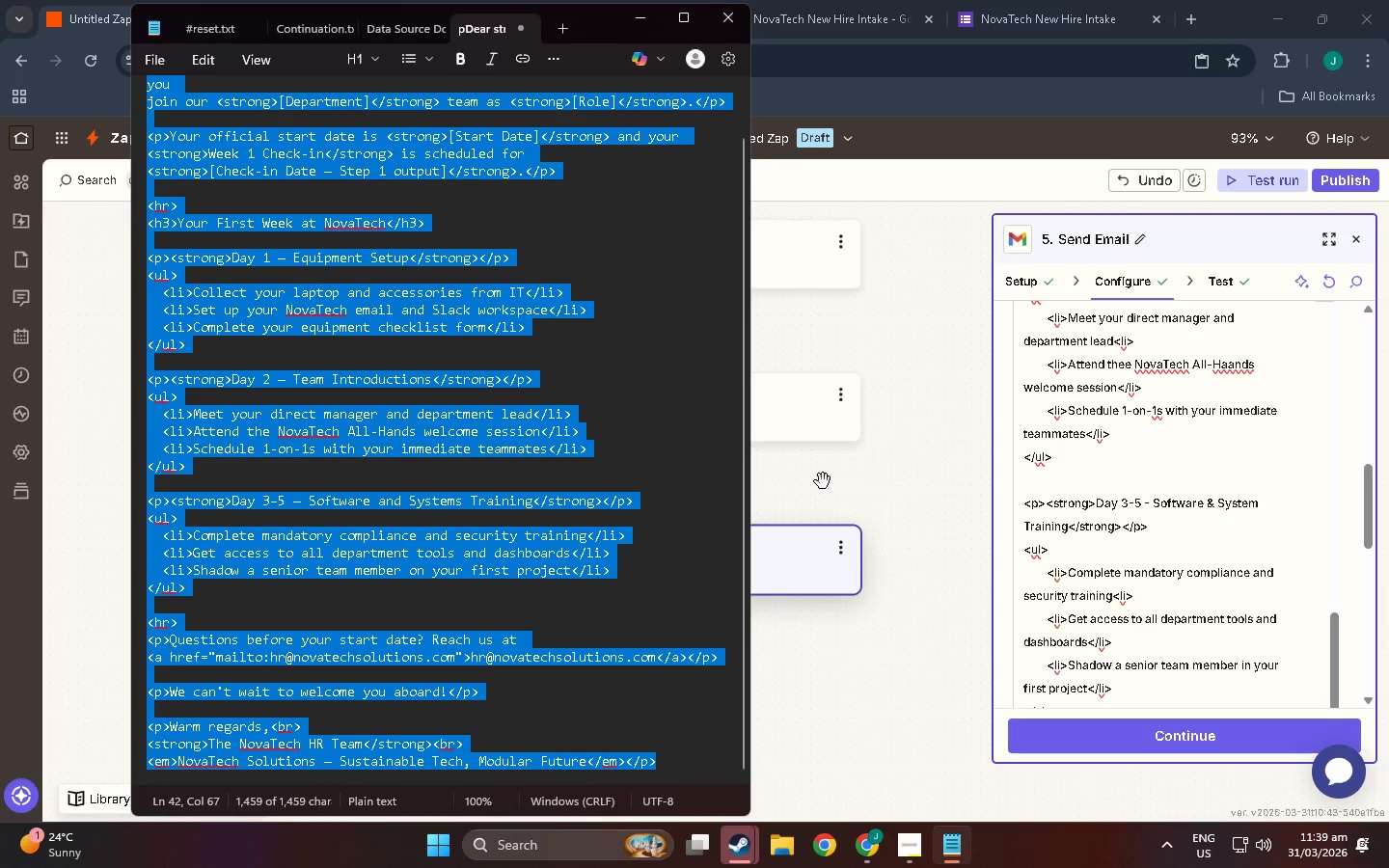 
key(Control+C)
 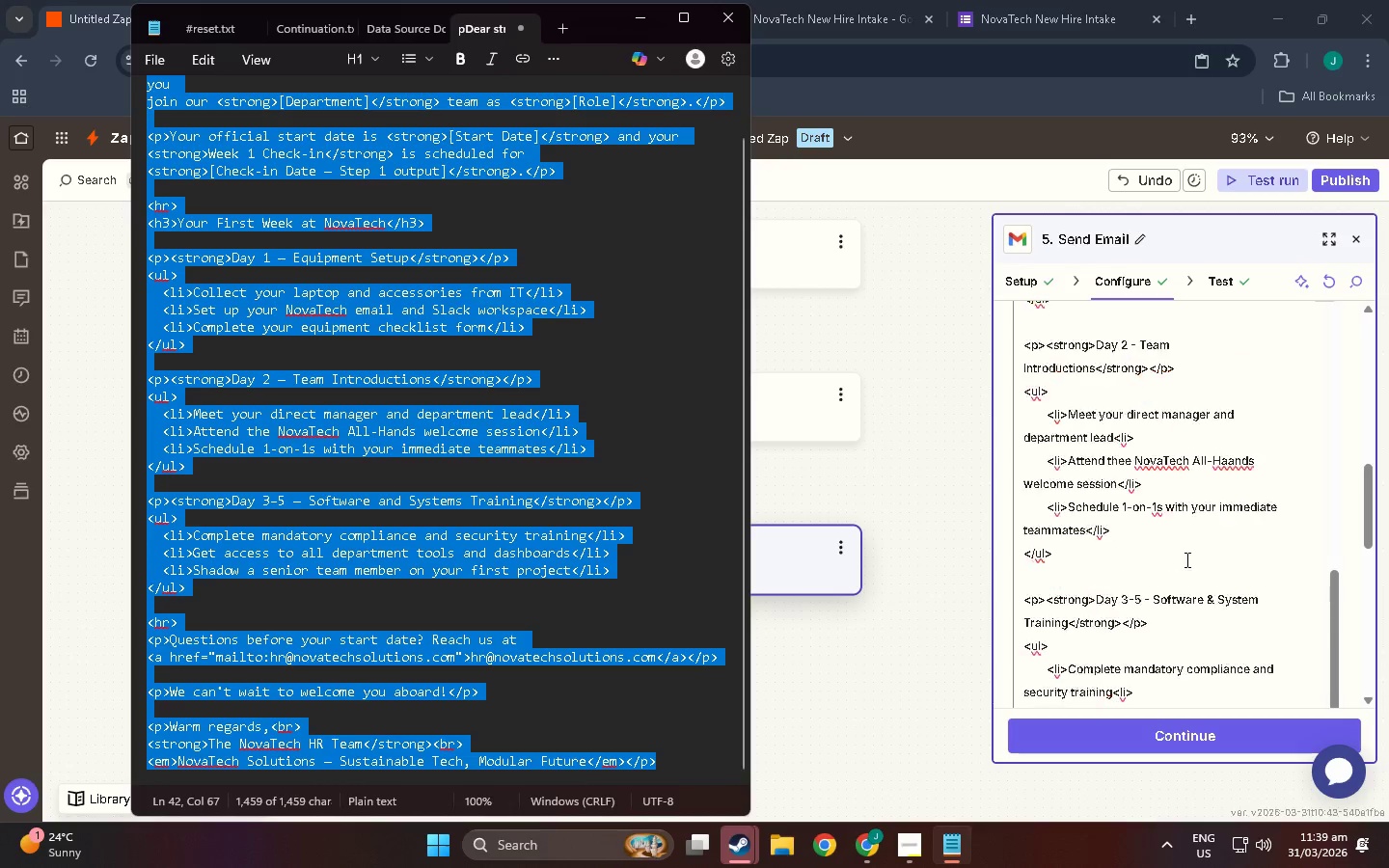 
left_click([1185, 555])
 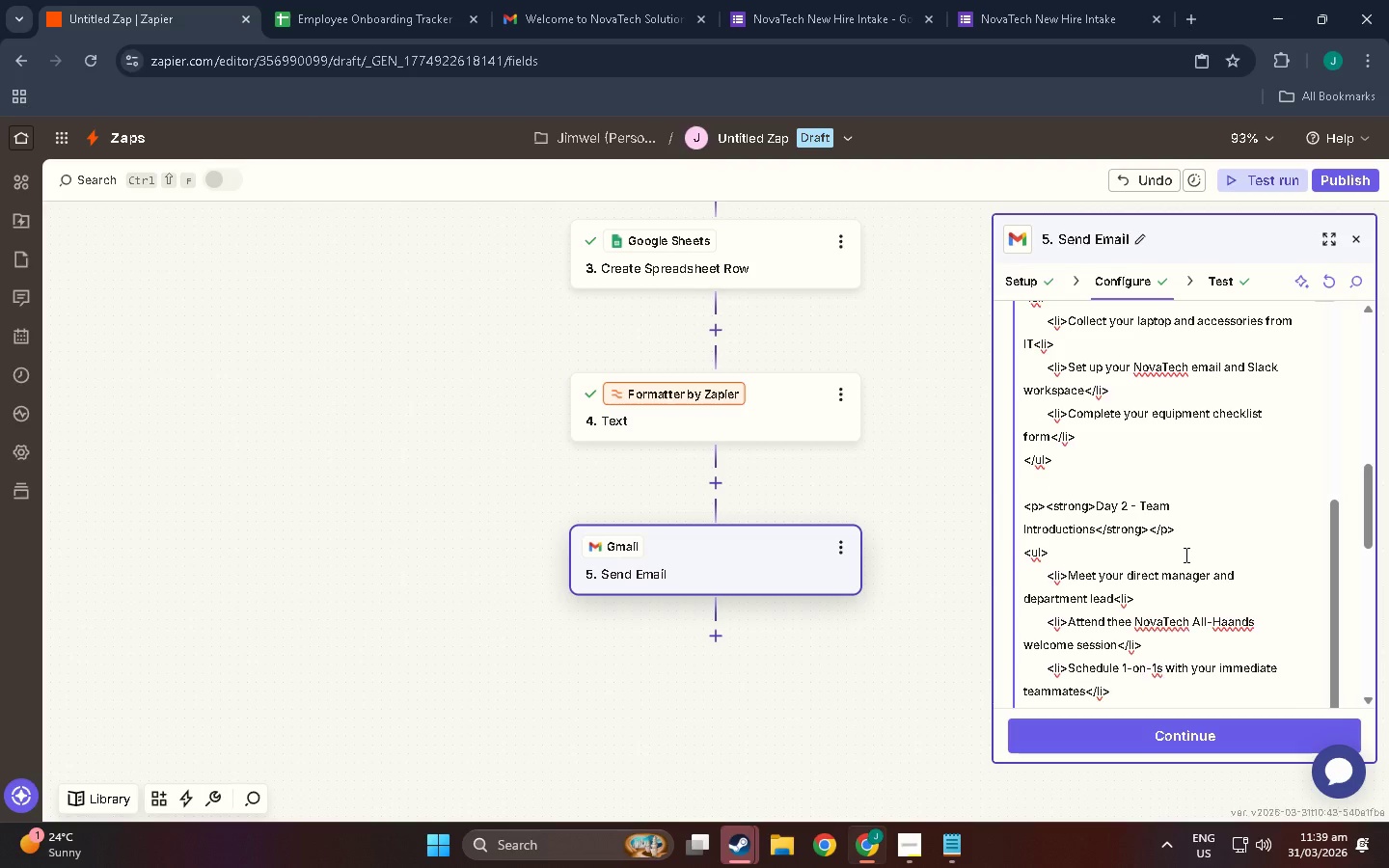 
scroll: coordinate [1185, 559], scroll_direction: up, amount: 4.0
 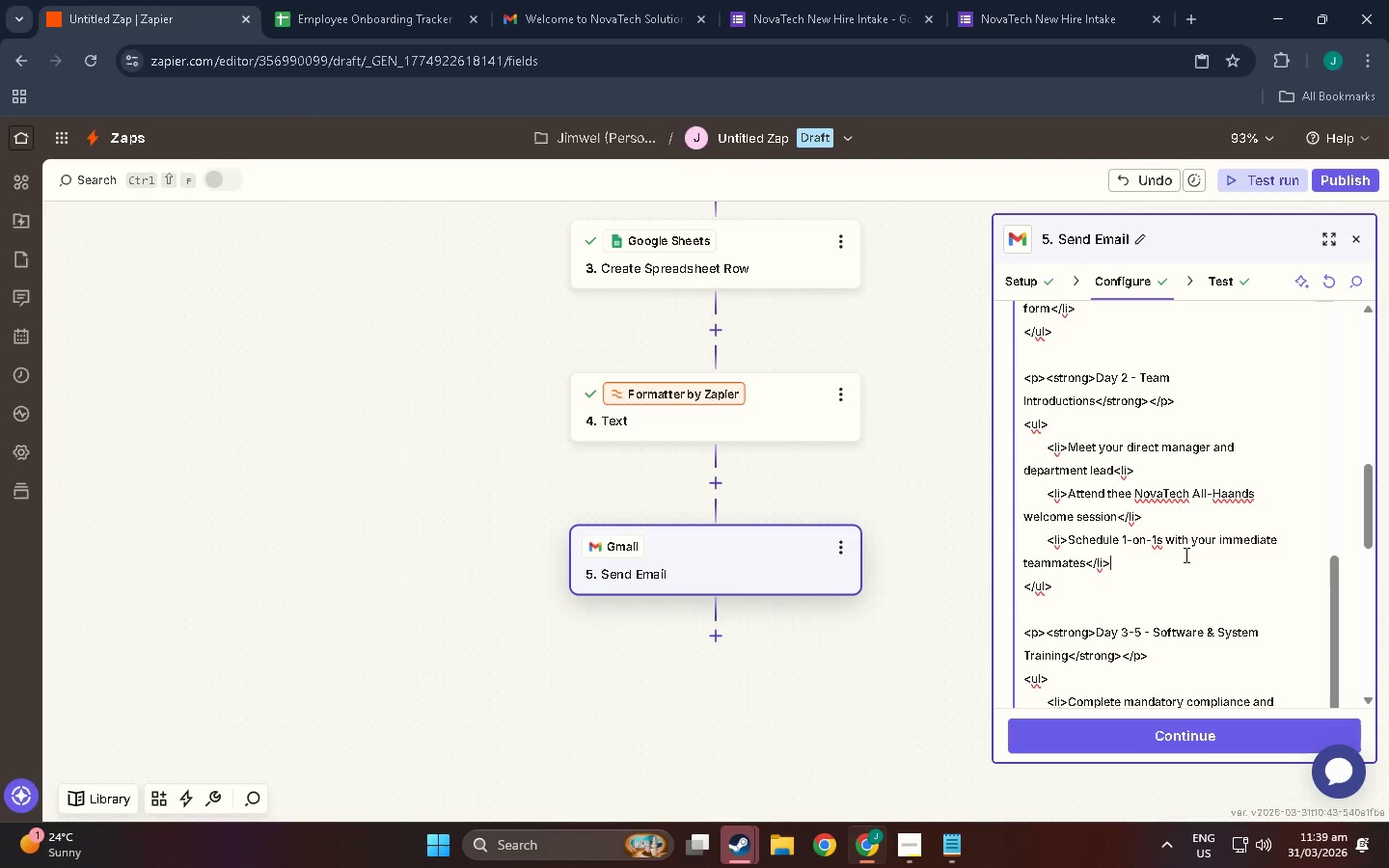 
key(Alt+AltLeft)
 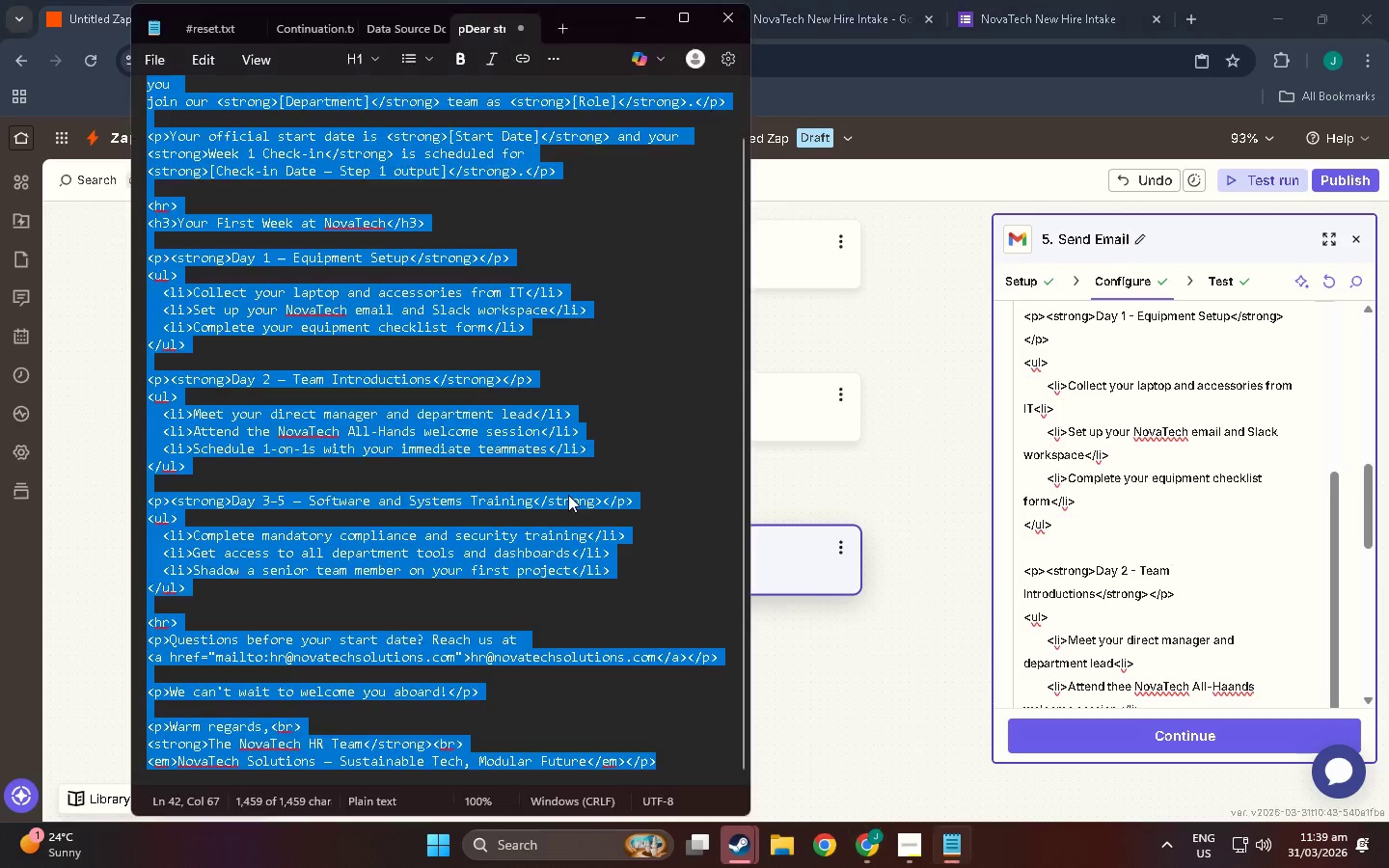 
key(Alt+Tab)
 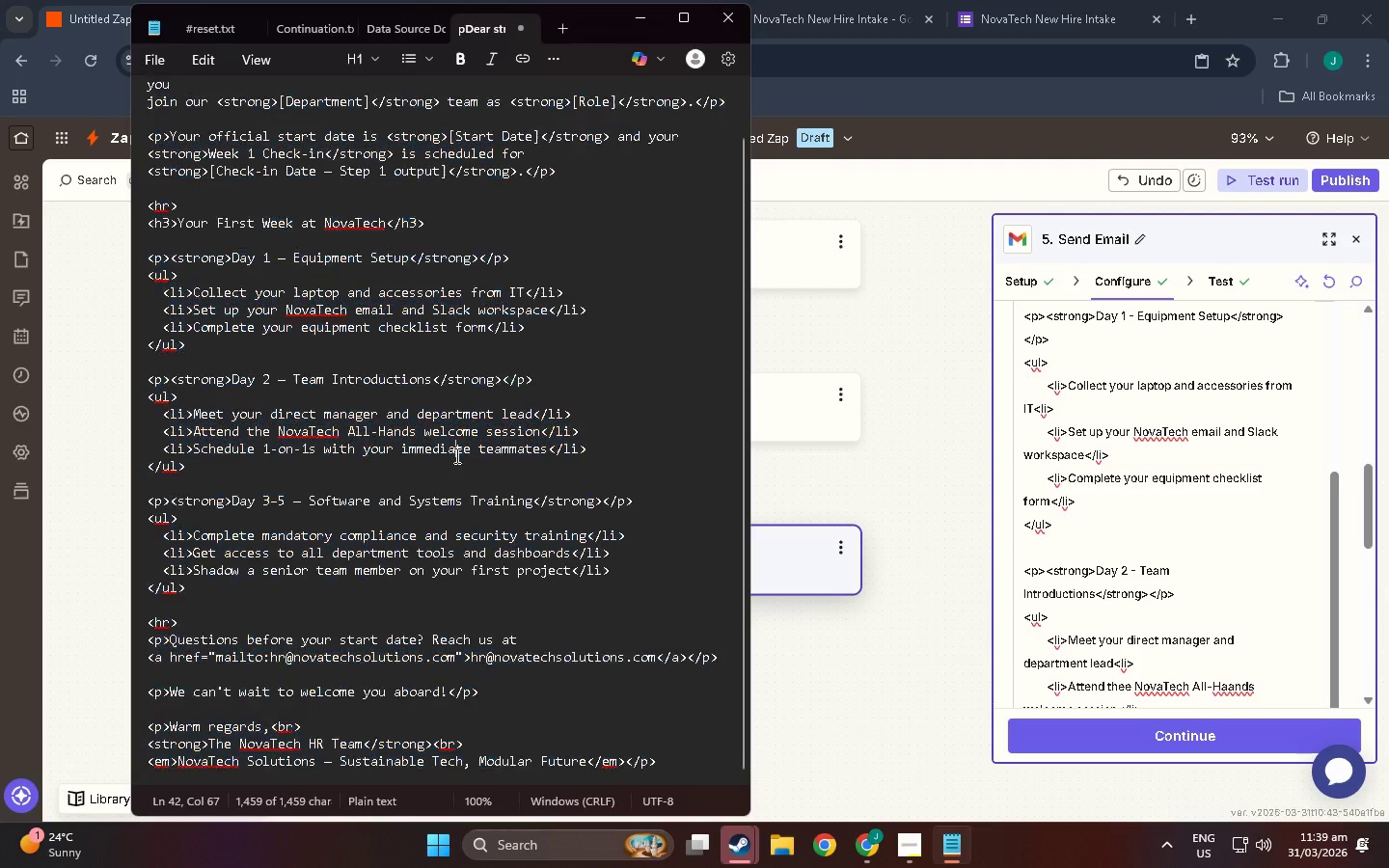 
scroll: coordinate [1185, 555], scroll_direction: up, amount: 6.0
 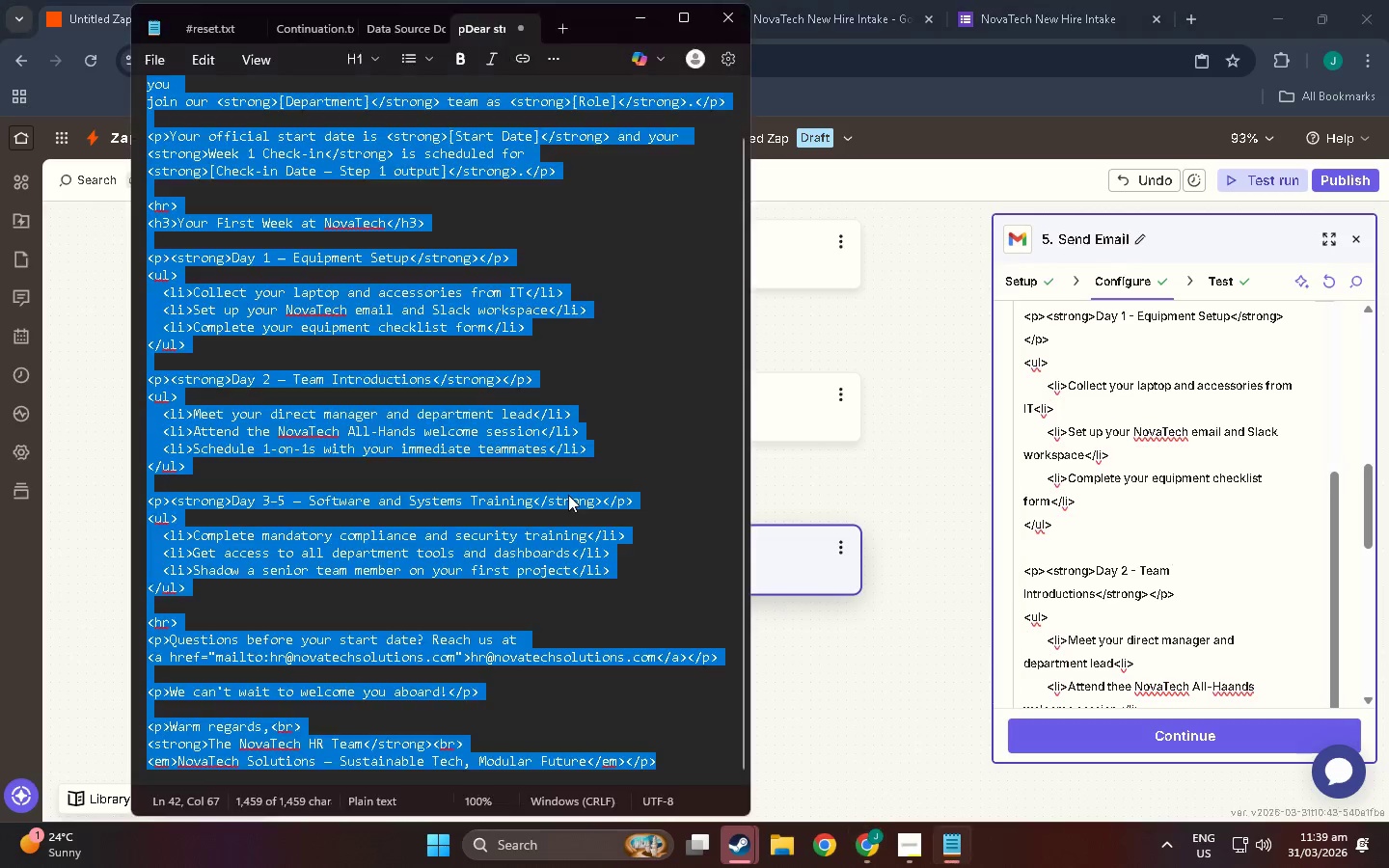 
left_click([455, 455])
 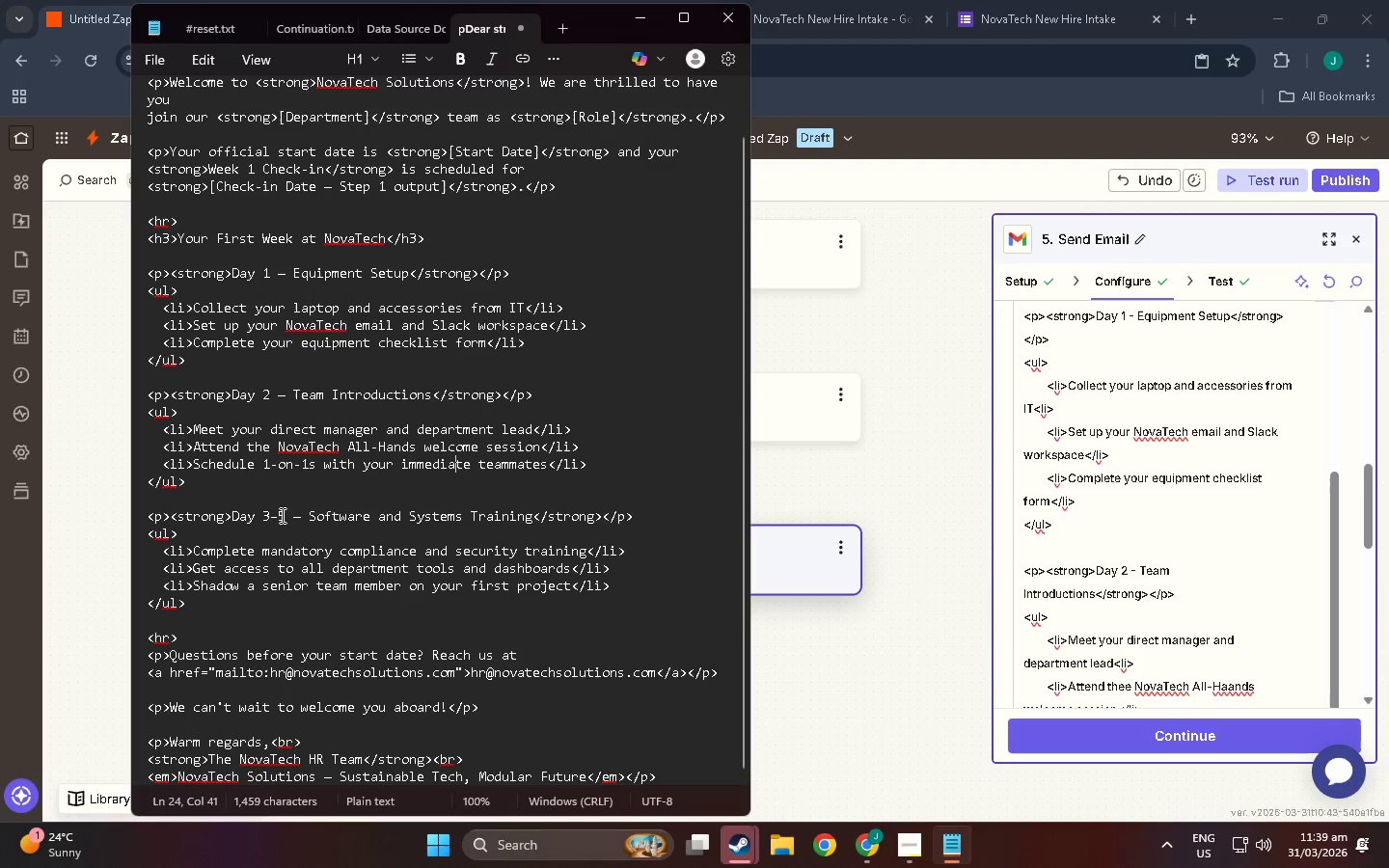 
scroll: coordinate [286, 518], scroll_direction: down, amount: 4.0
 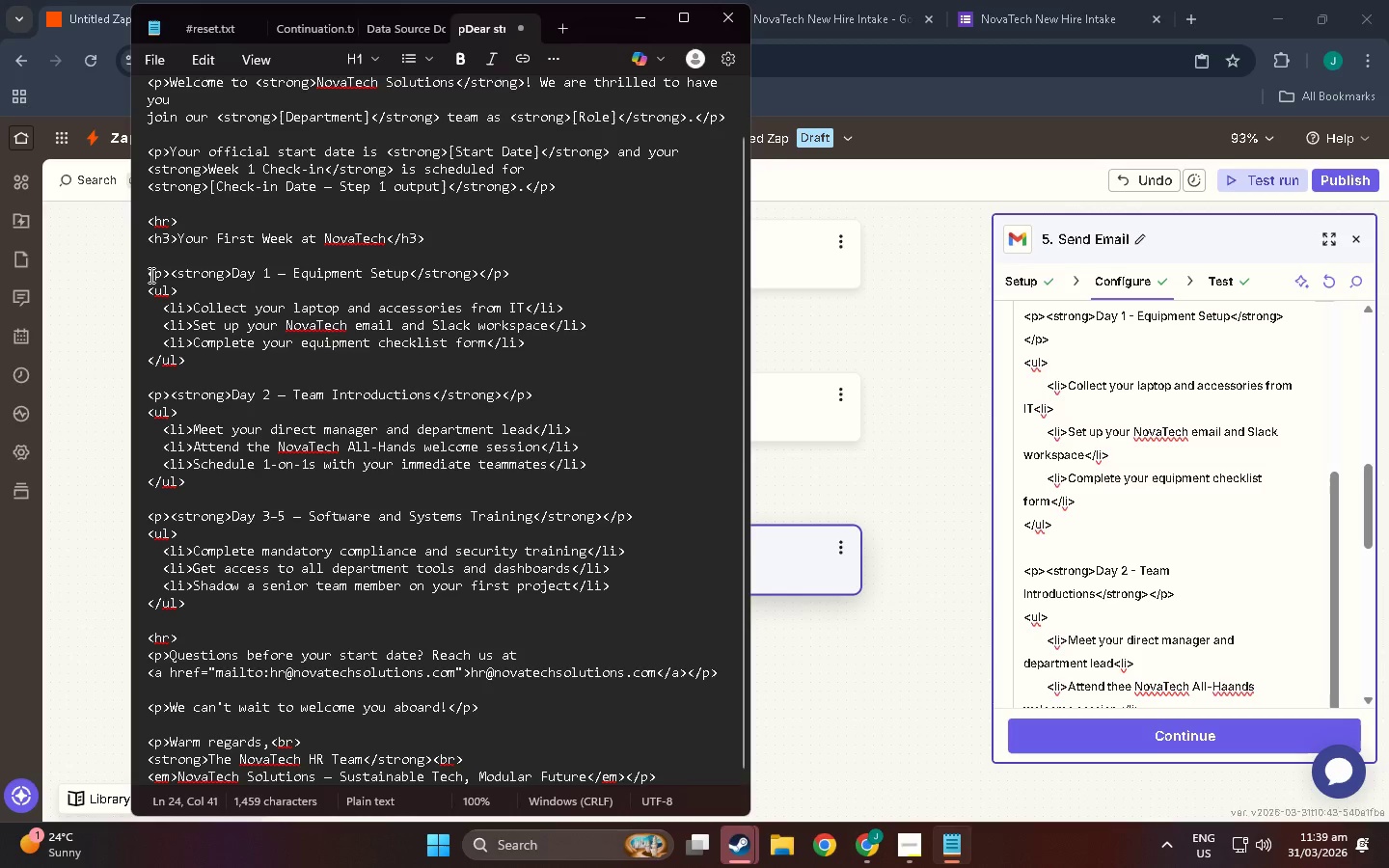 
left_click_drag(start_coordinate=[150, 275], to_coordinate=[607, 601])
 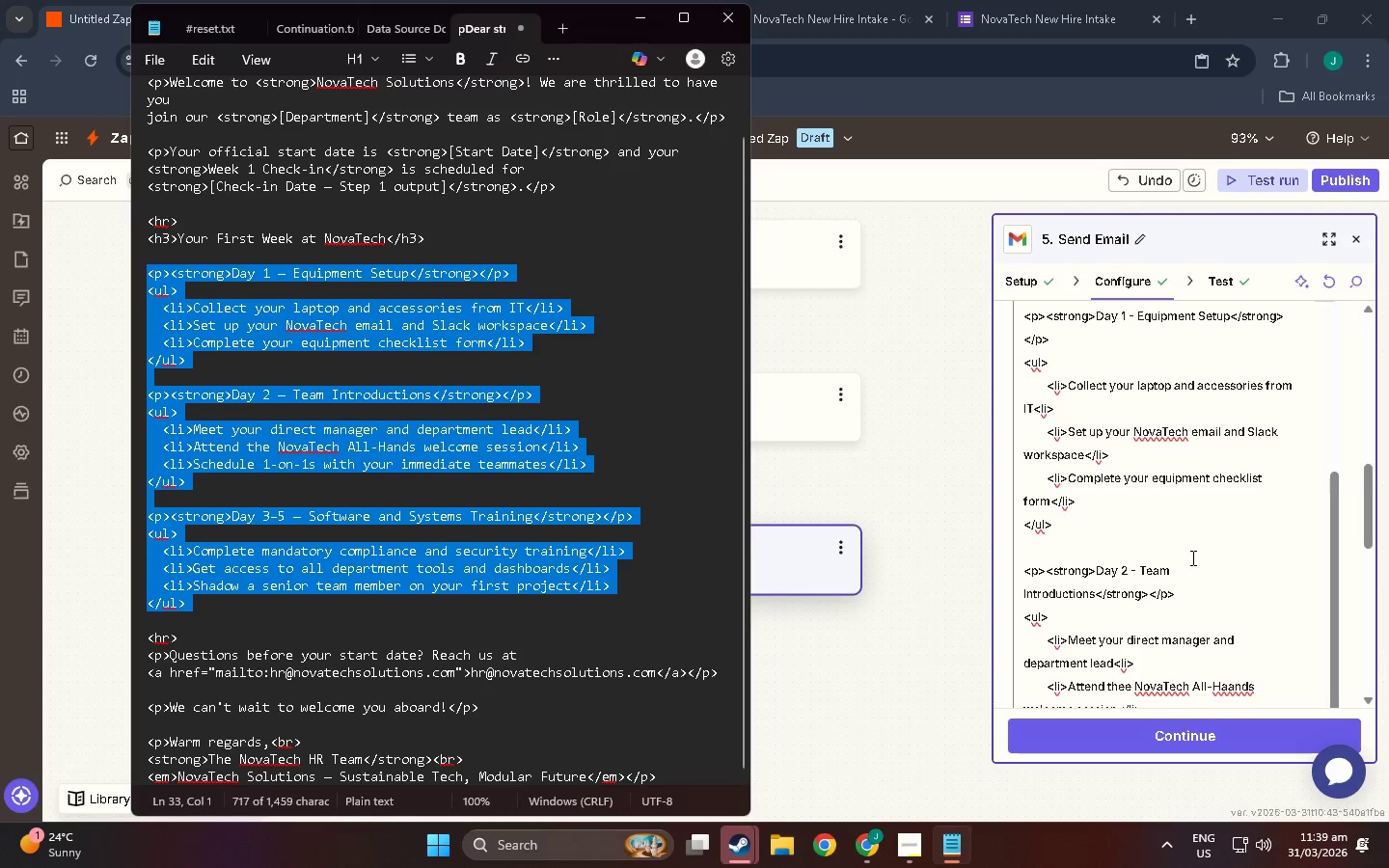 
key(Control+C)
 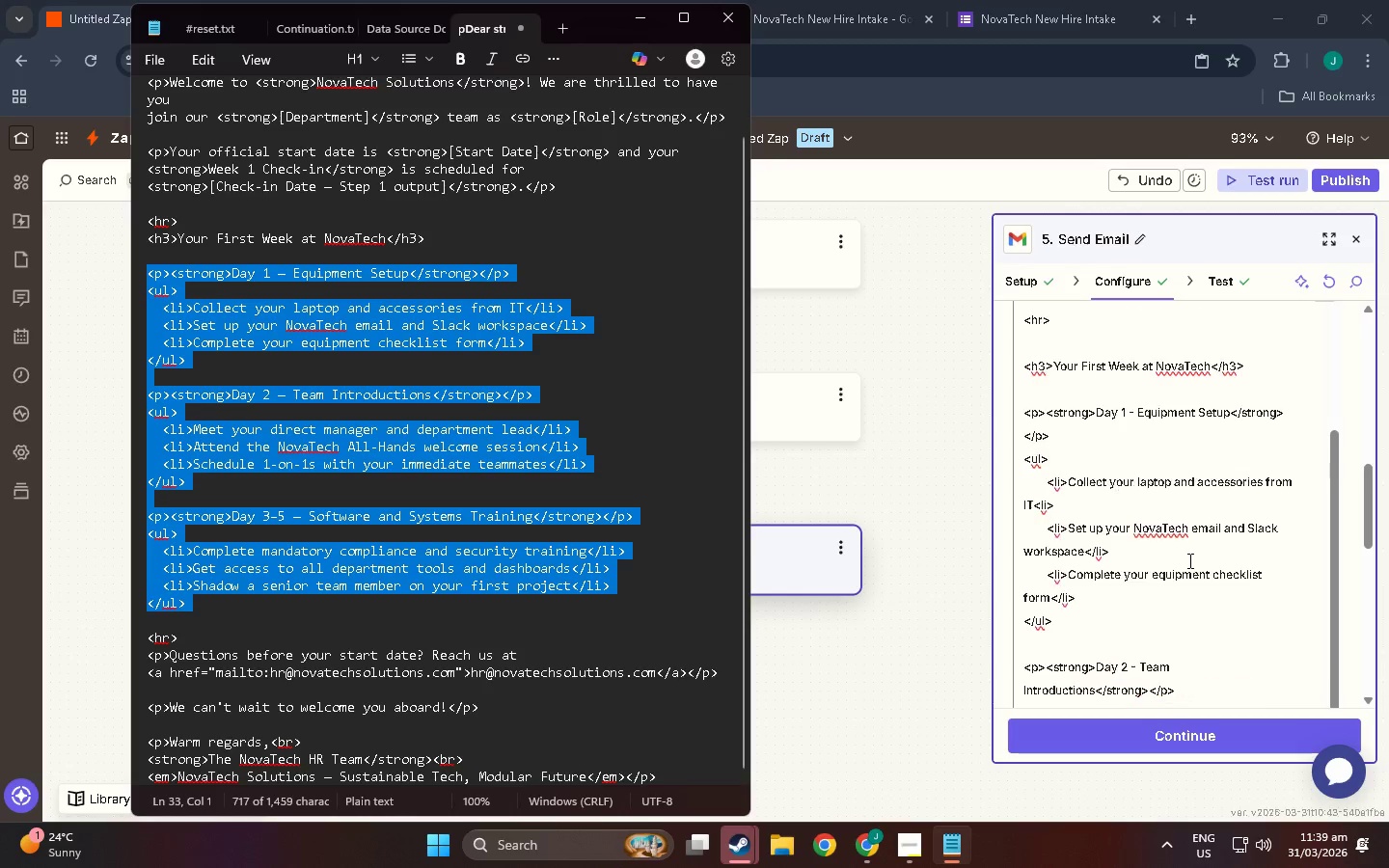 
left_click([1164, 560])
 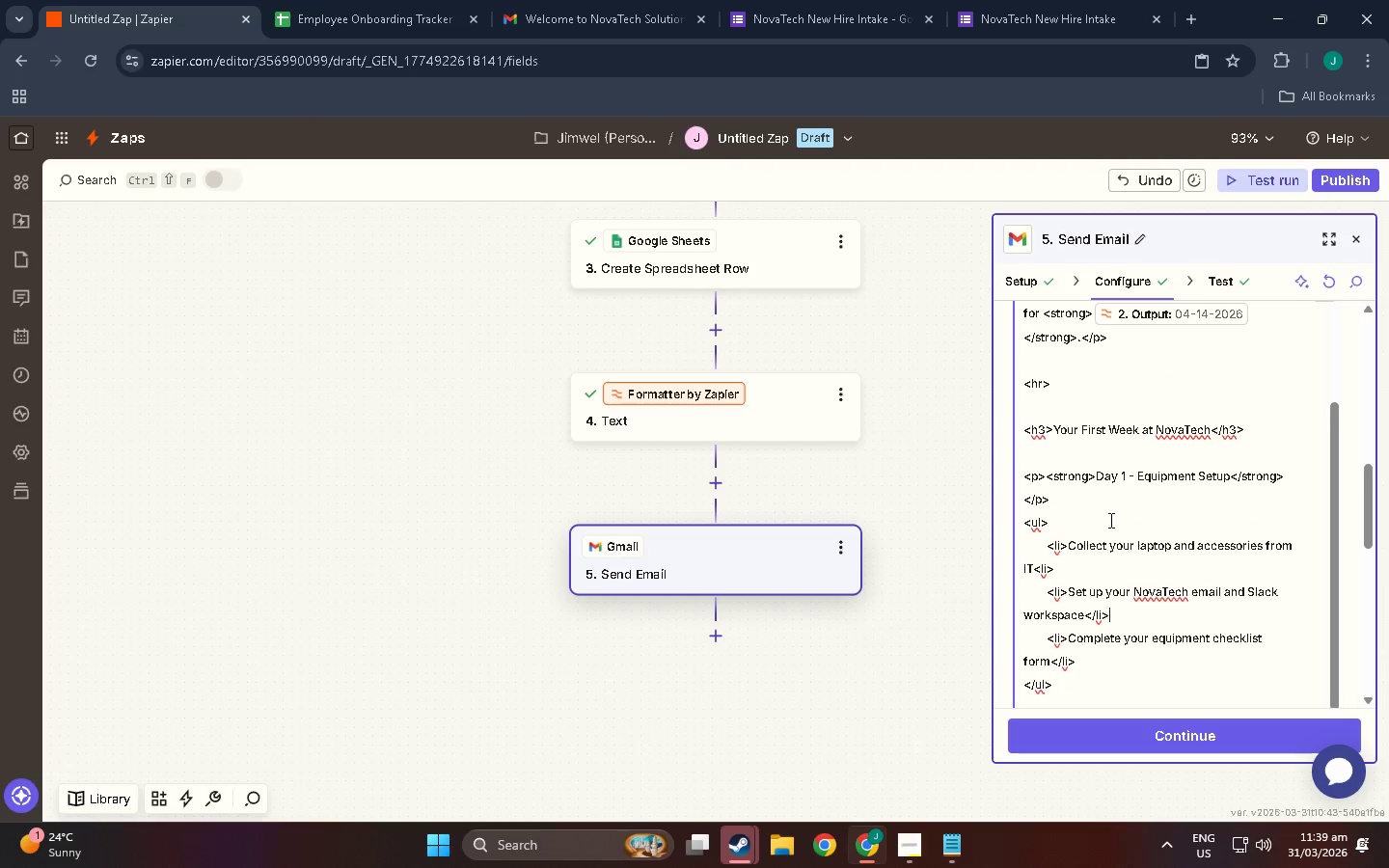 
scroll: coordinate [1109, 520], scroll_direction: up, amount: 5.0
 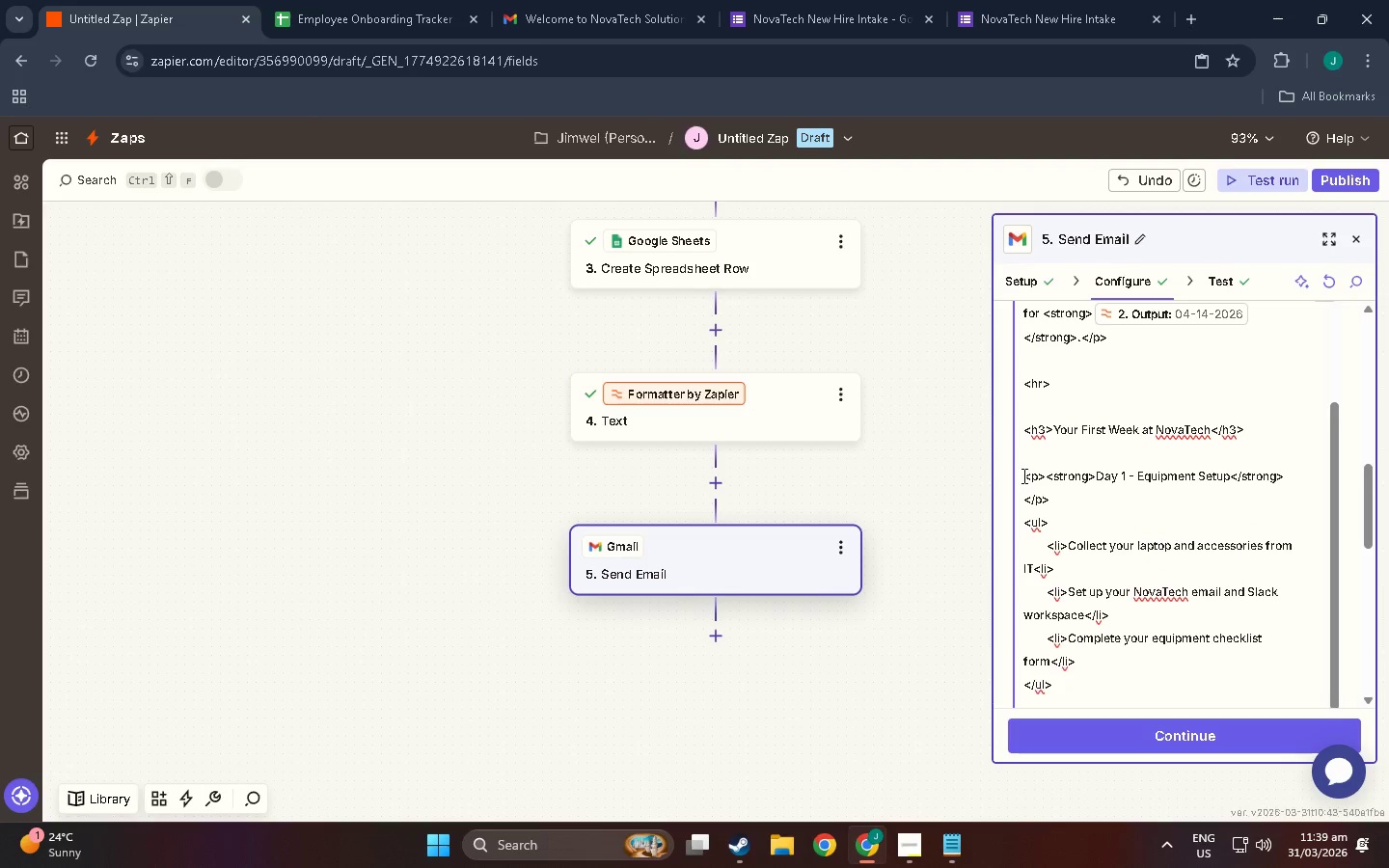 
left_click_drag(start_coordinate=[1022, 475], to_coordinate=[1075, 625])
 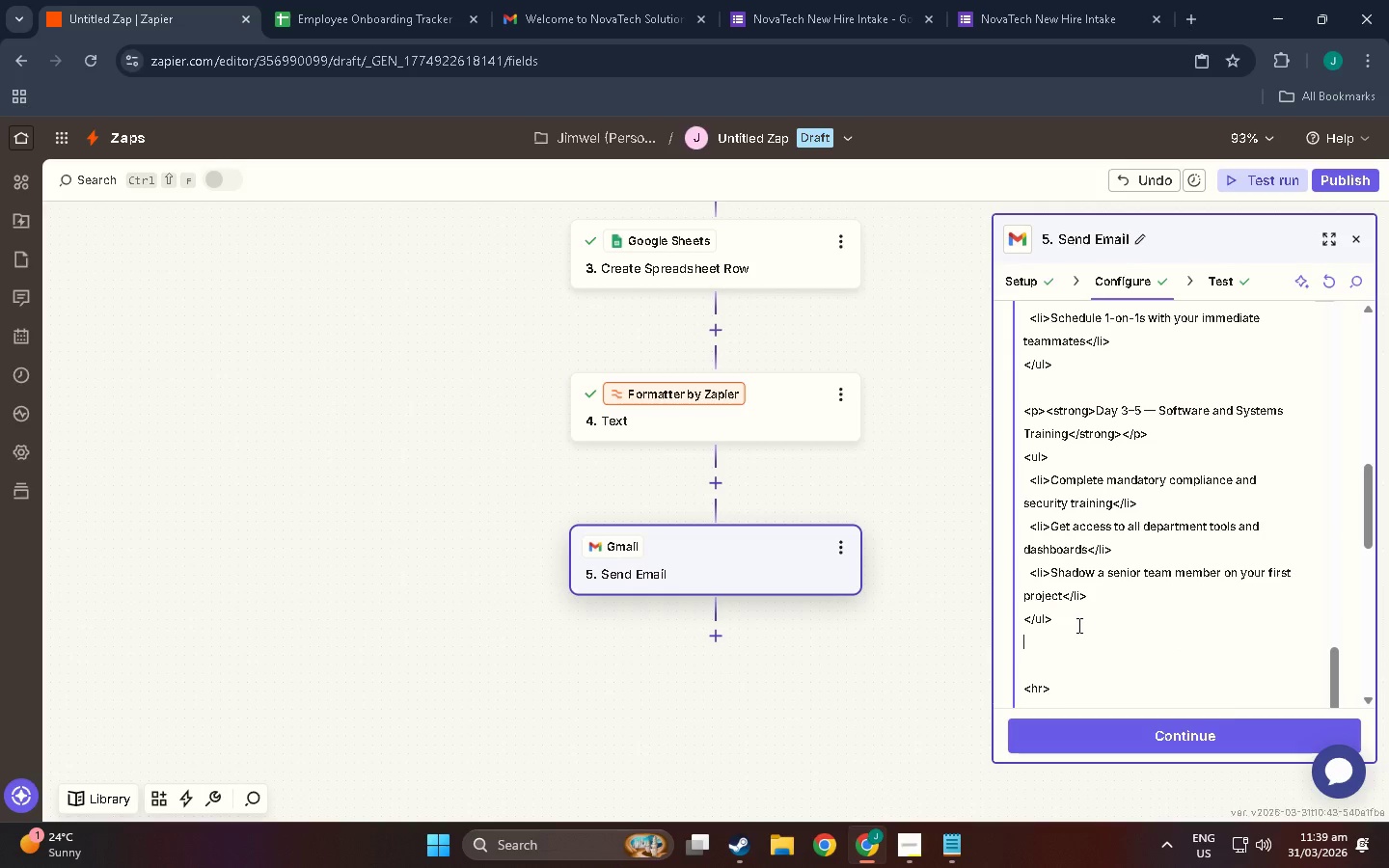 
scroll: coordinate [1213, 597], scroll_direction: down, amount: 21.0
 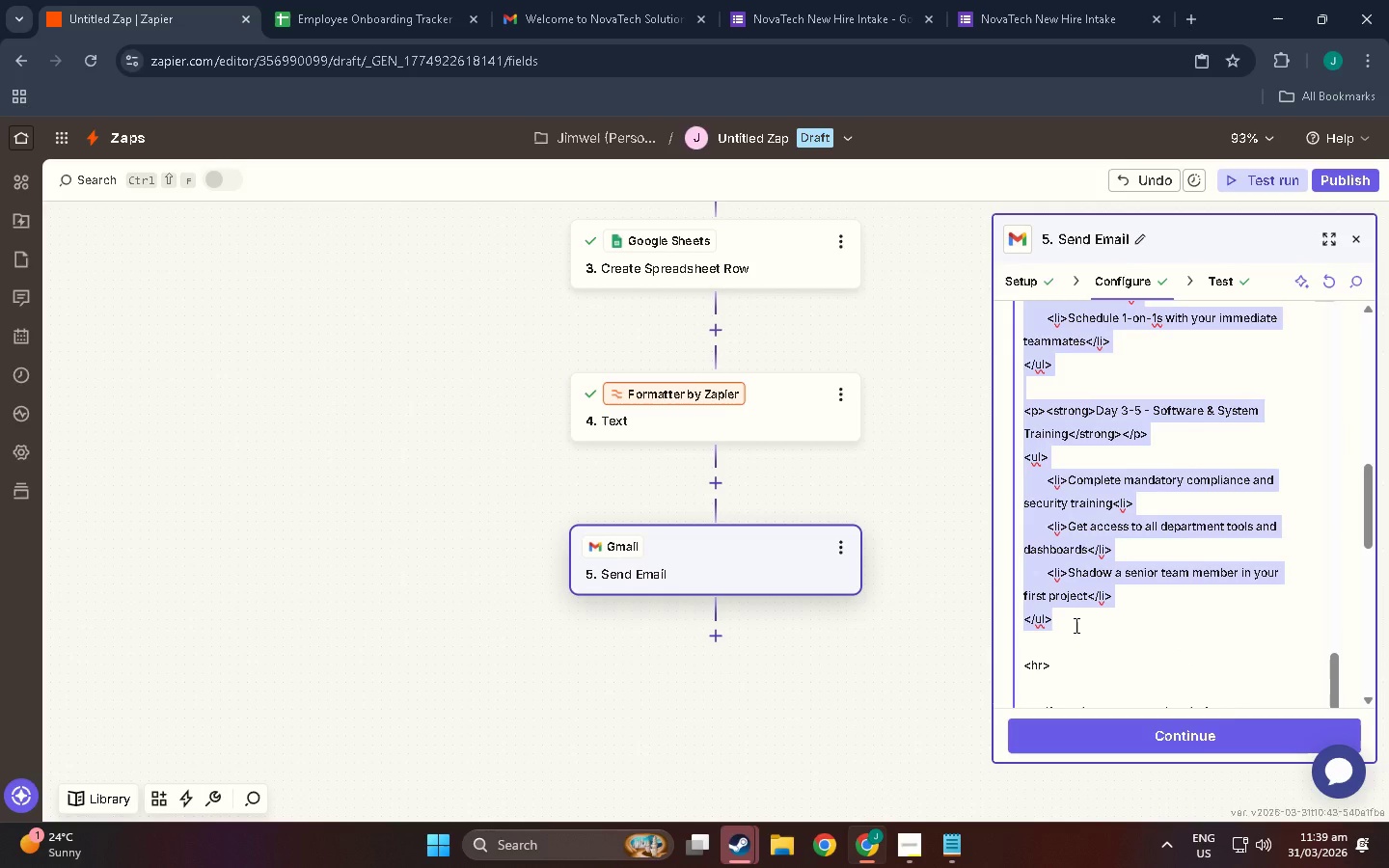 
key(Control+V)
 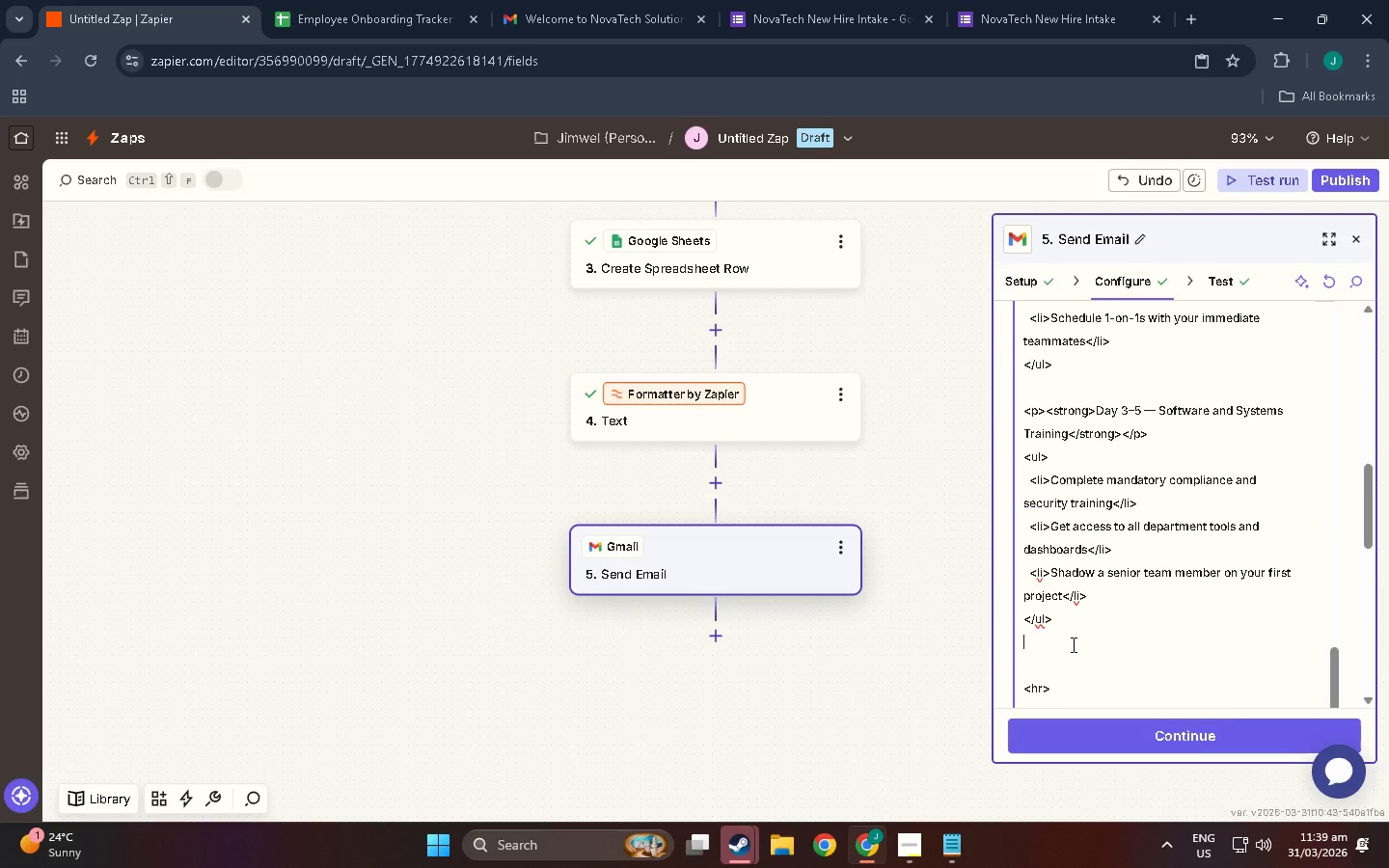 
key(Backspace)
 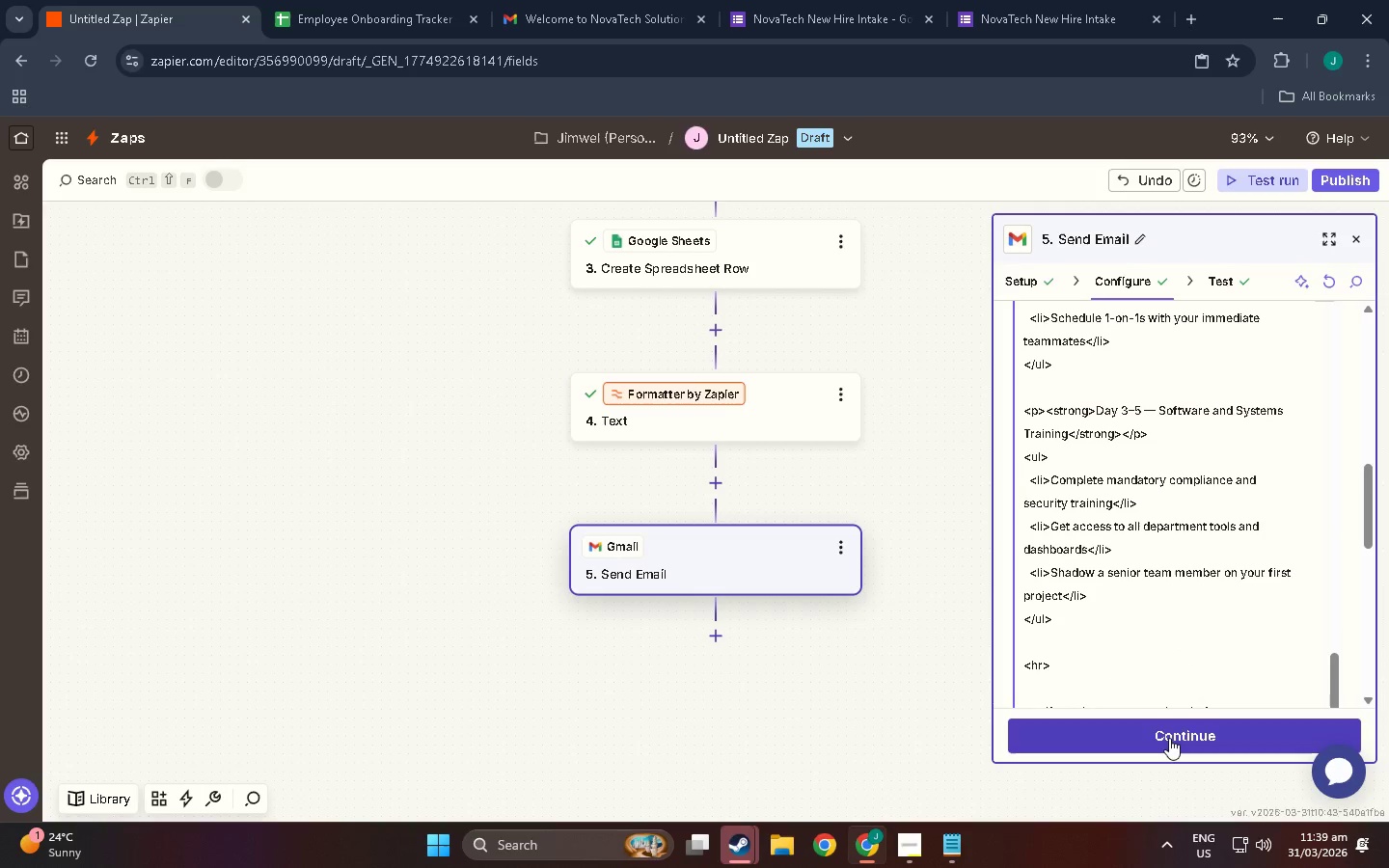 
left_click([1169, 738])
 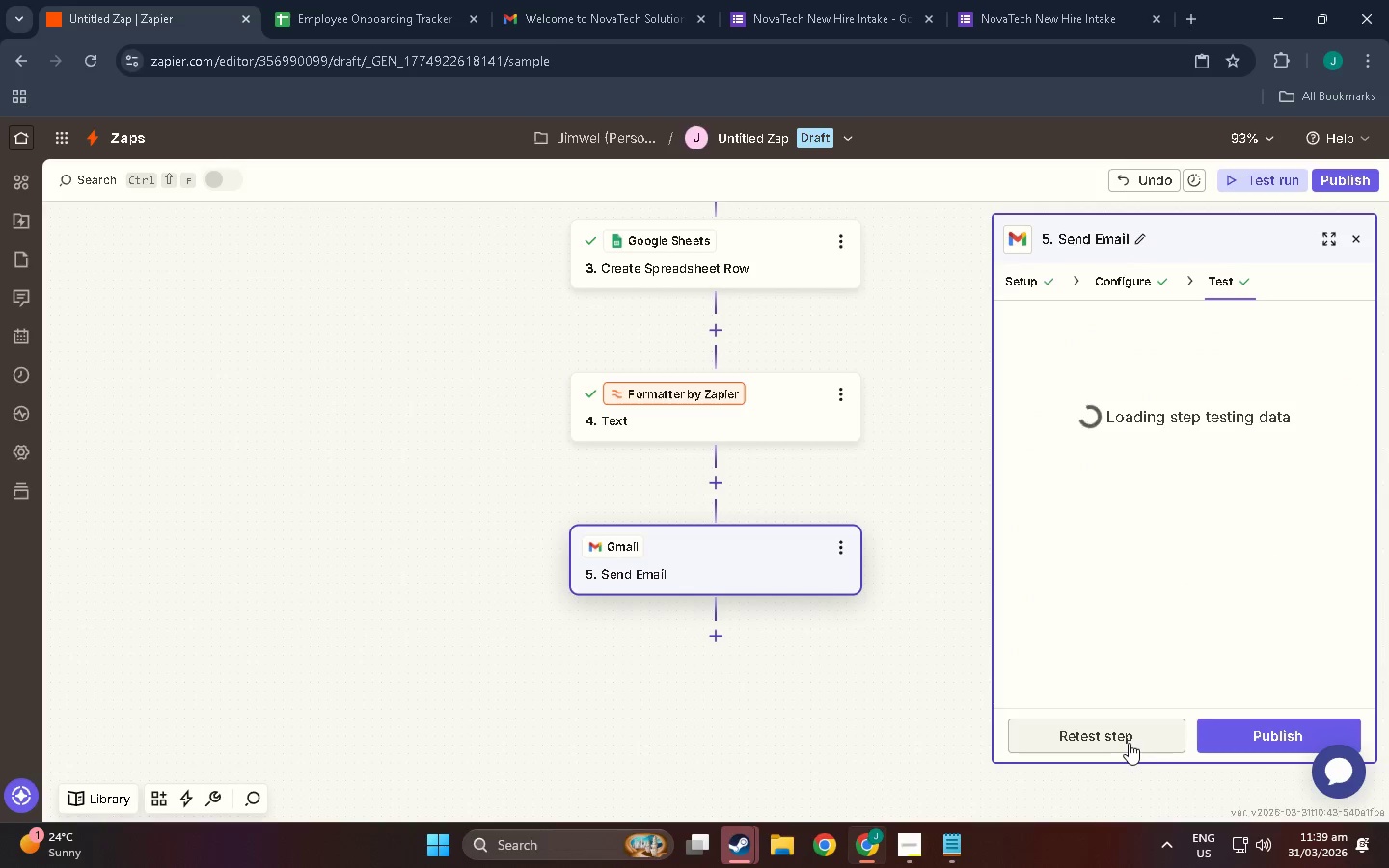 
left_click([1129, 743])
 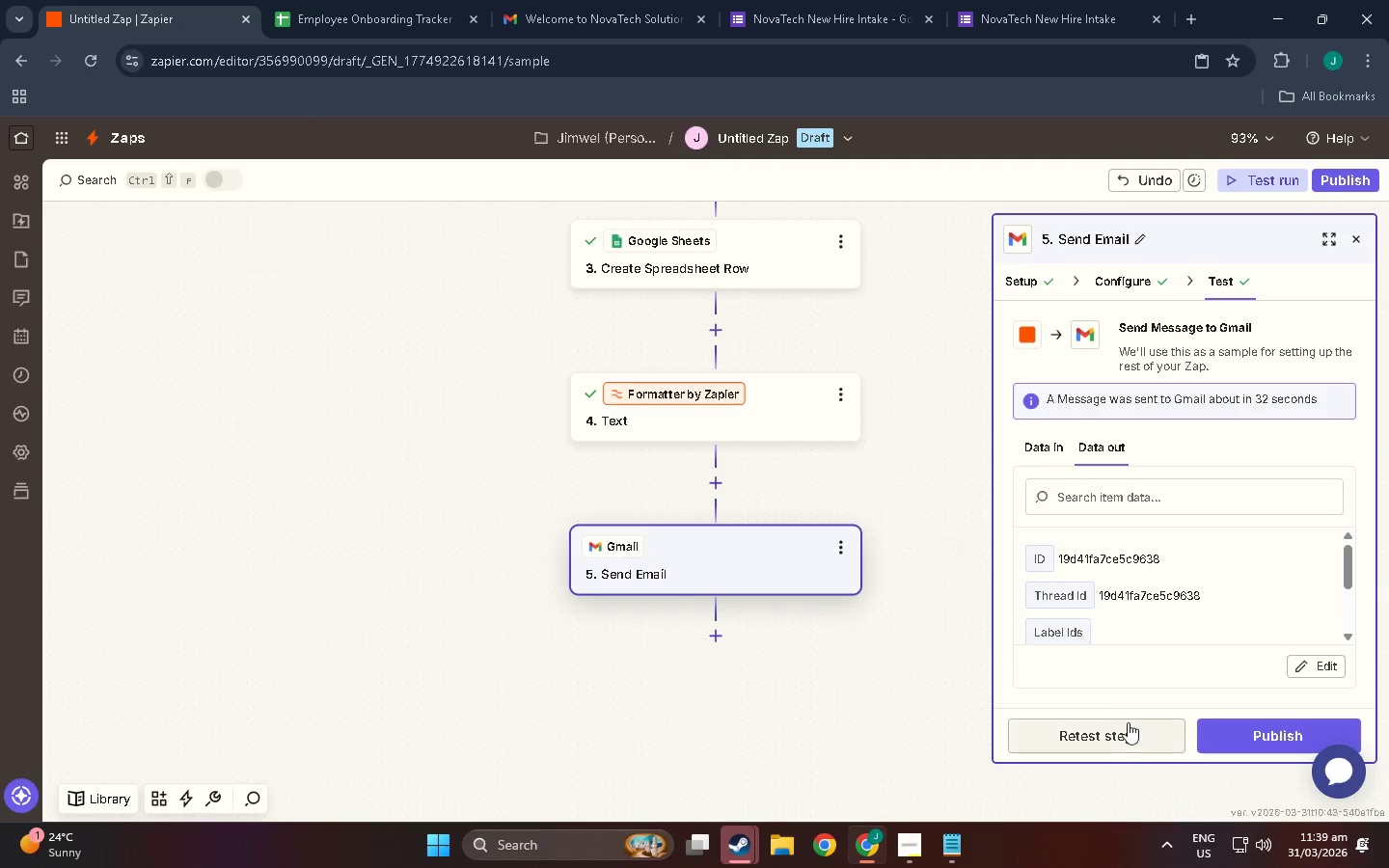 
left_click([421, 0])
 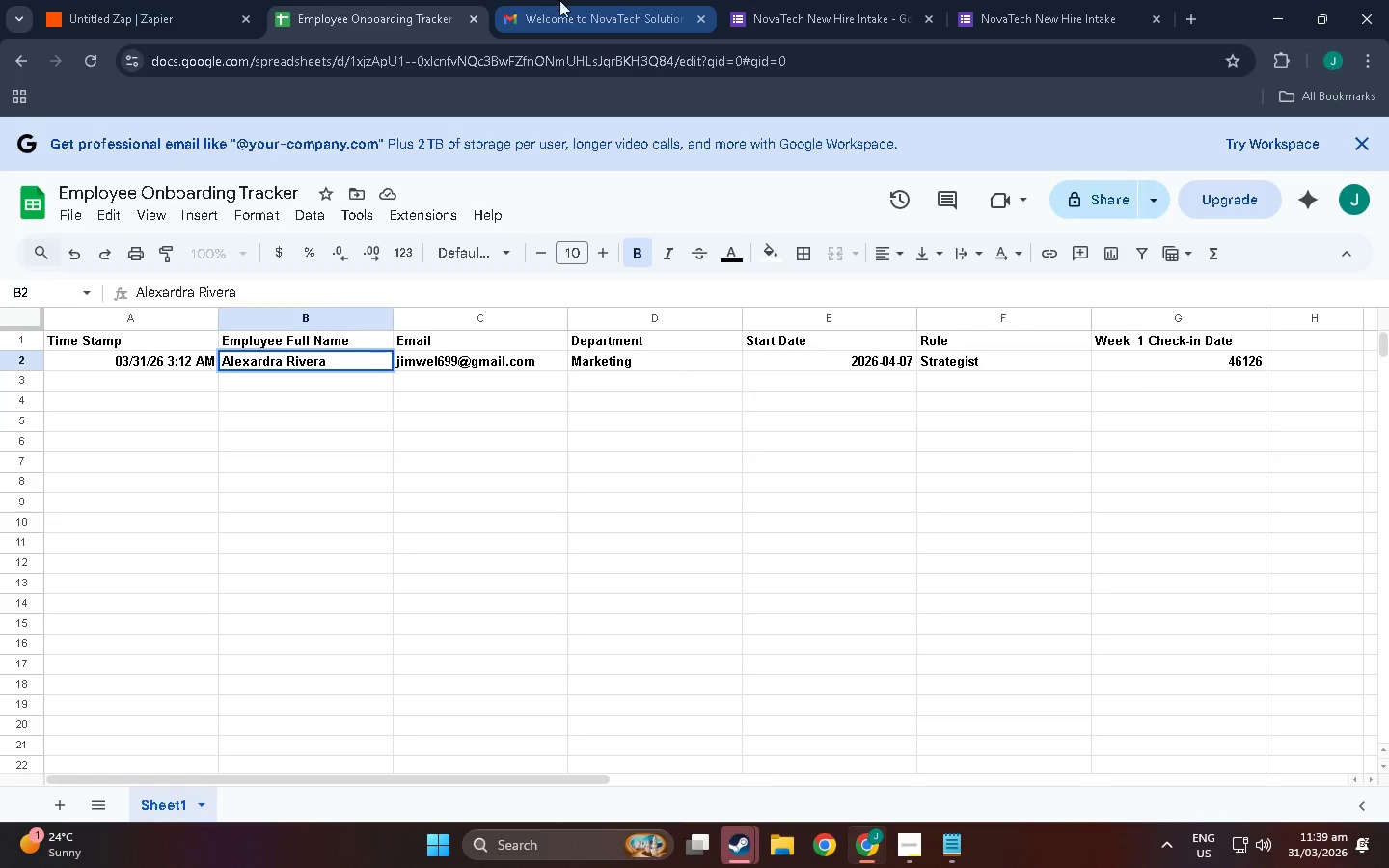 
left_click([584, 0])
 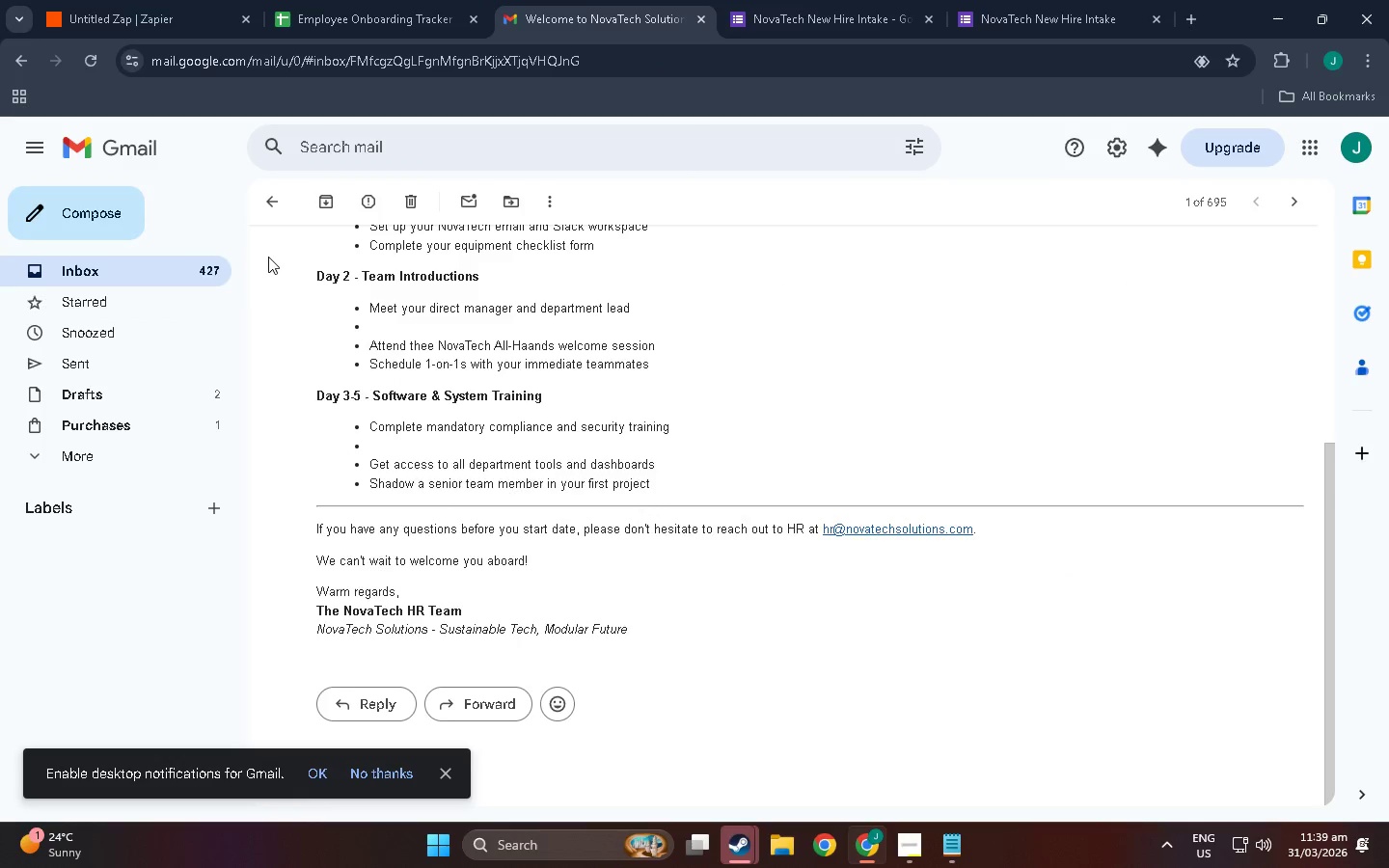 
scroll: coordinate [266, 257], scroll_direction: up, amount: 3.0
 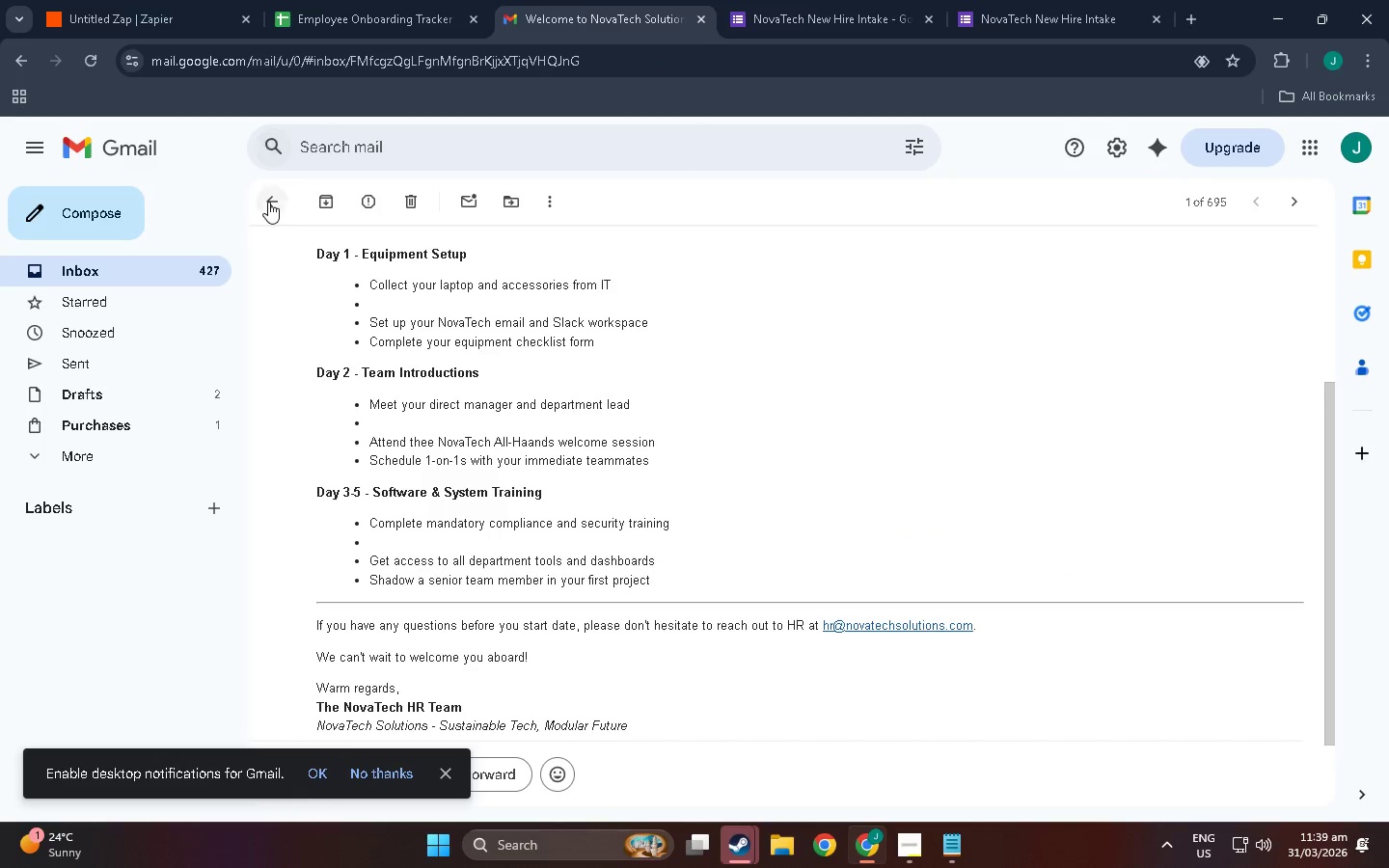 
left_click([268, 202])
 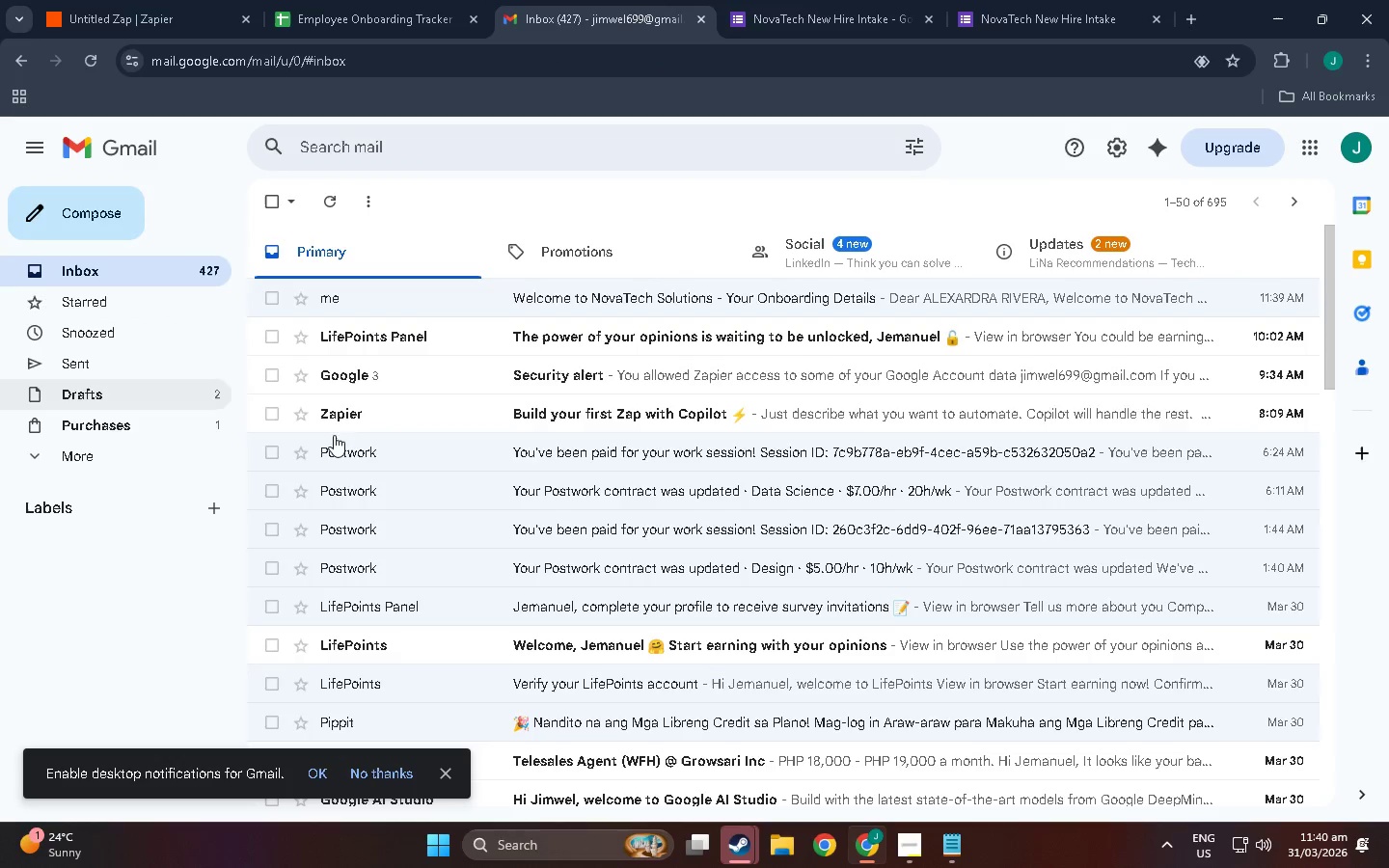 
key(Control+R)
 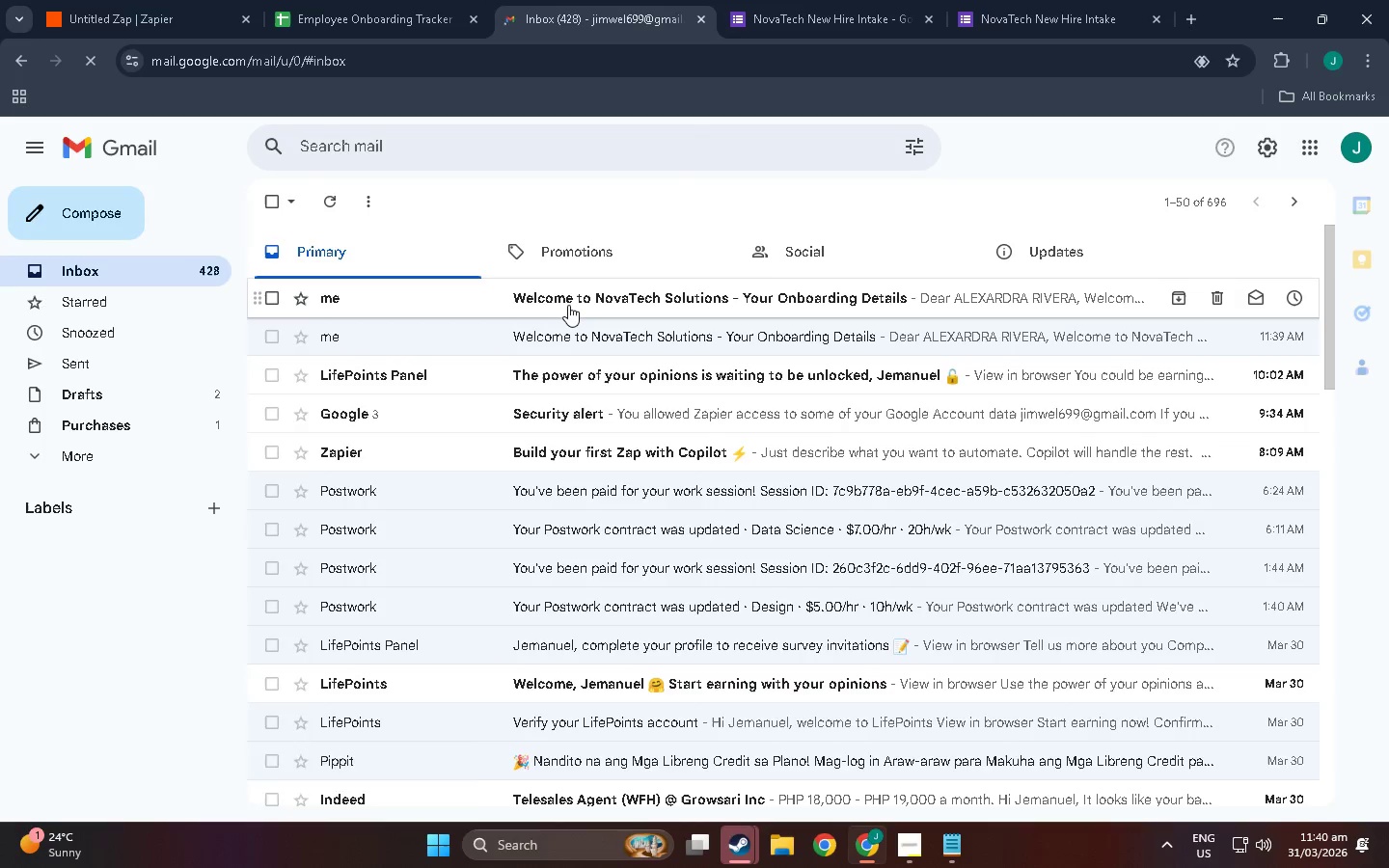 
left_click([566, 305])
 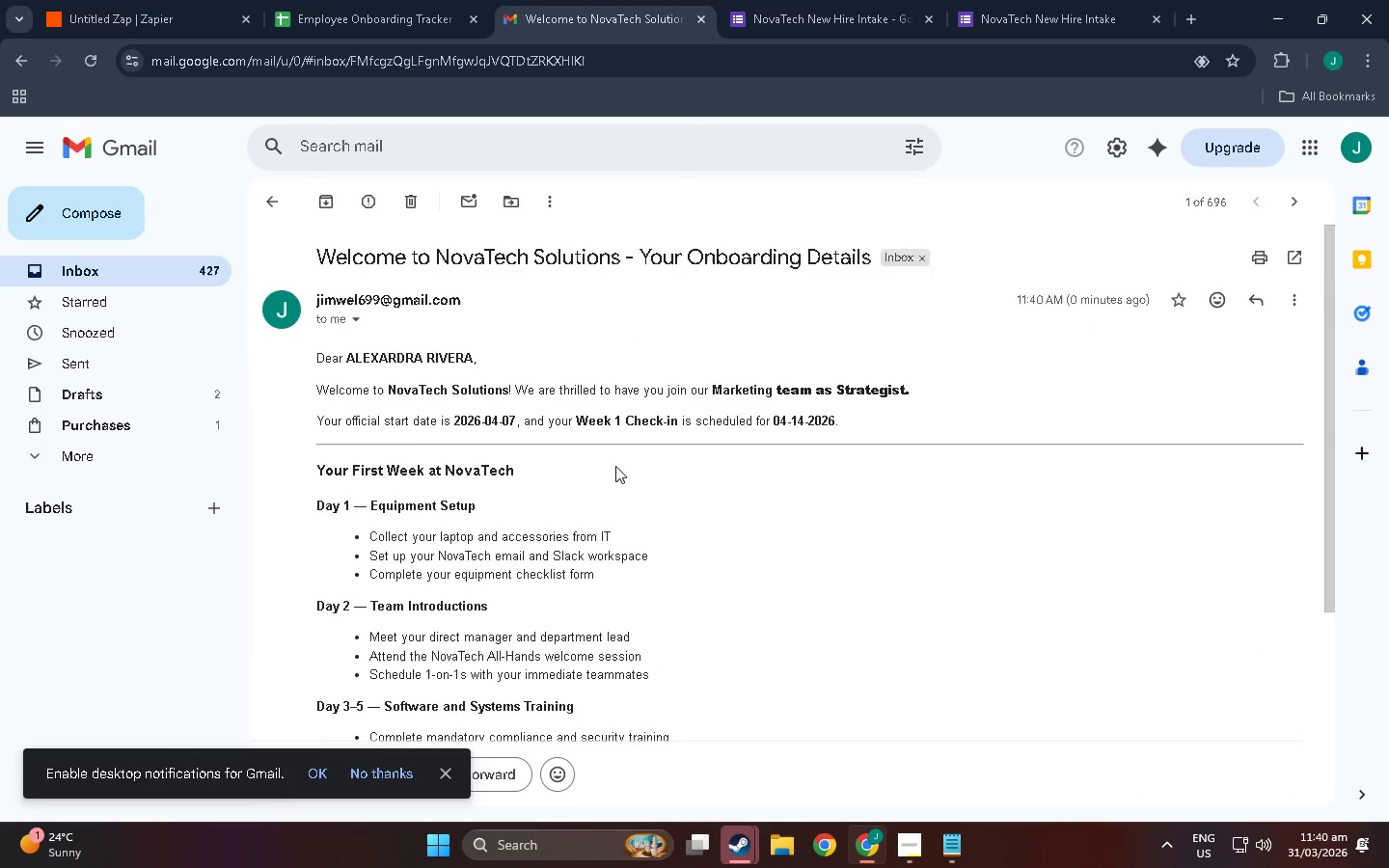 
scroll: coordinate [357, 545], scroll_direction: down, amount: 11.0
 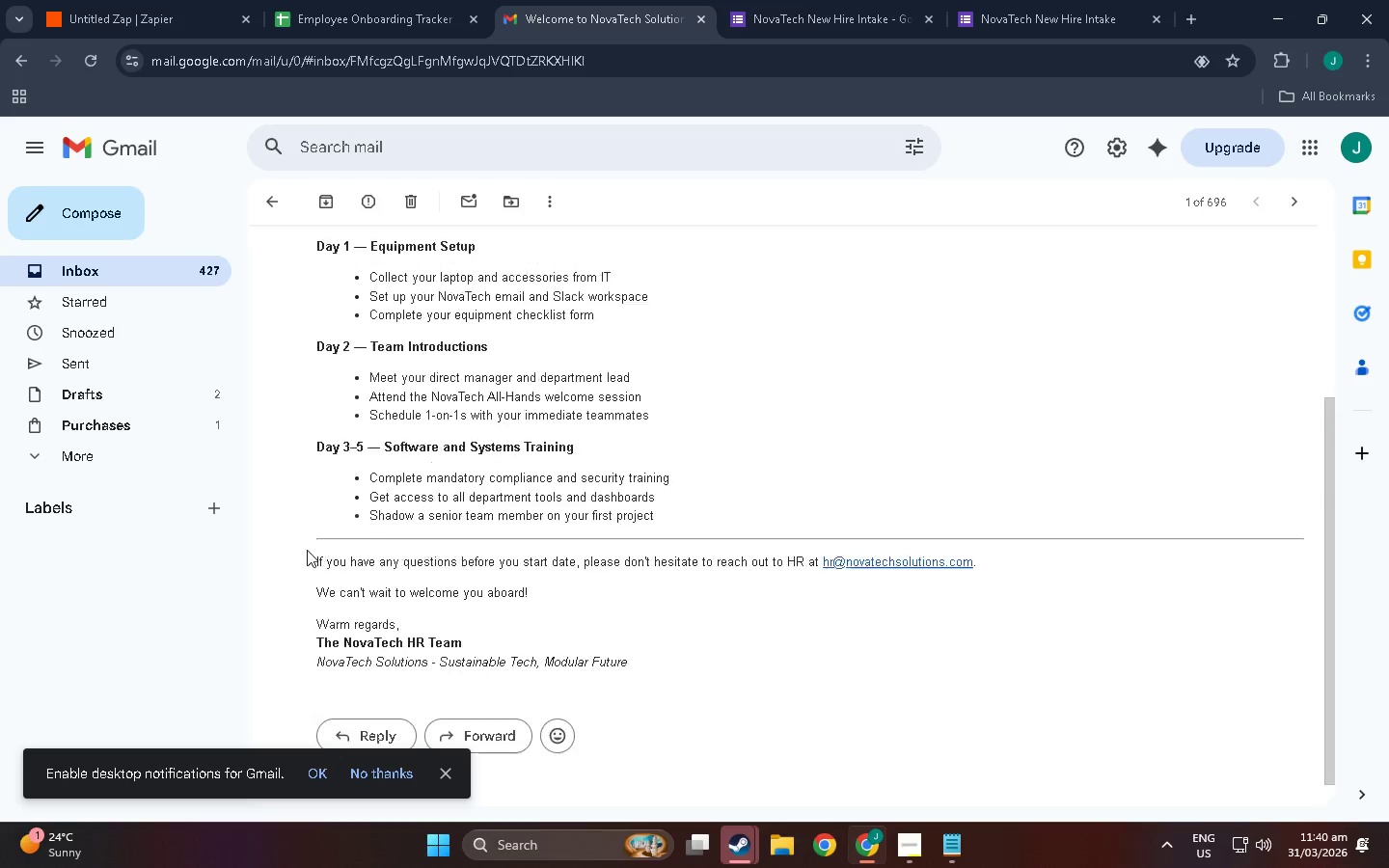 
scroll: coordinate [645, 481], scroll_direction: up, amount: 12.0
 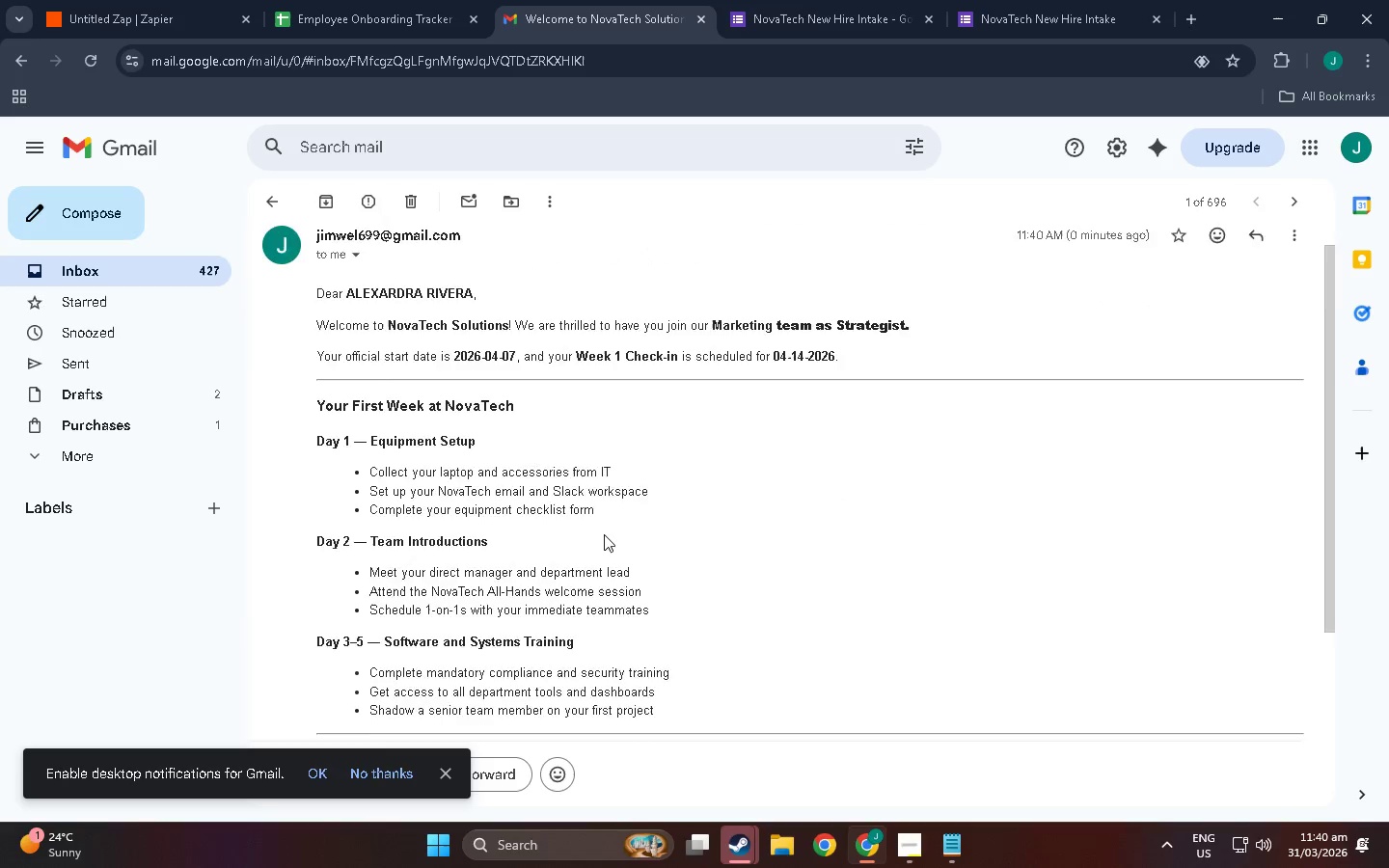 
scroll: coordinate [598, 534], scroll_direction: down, amount: 4.0
 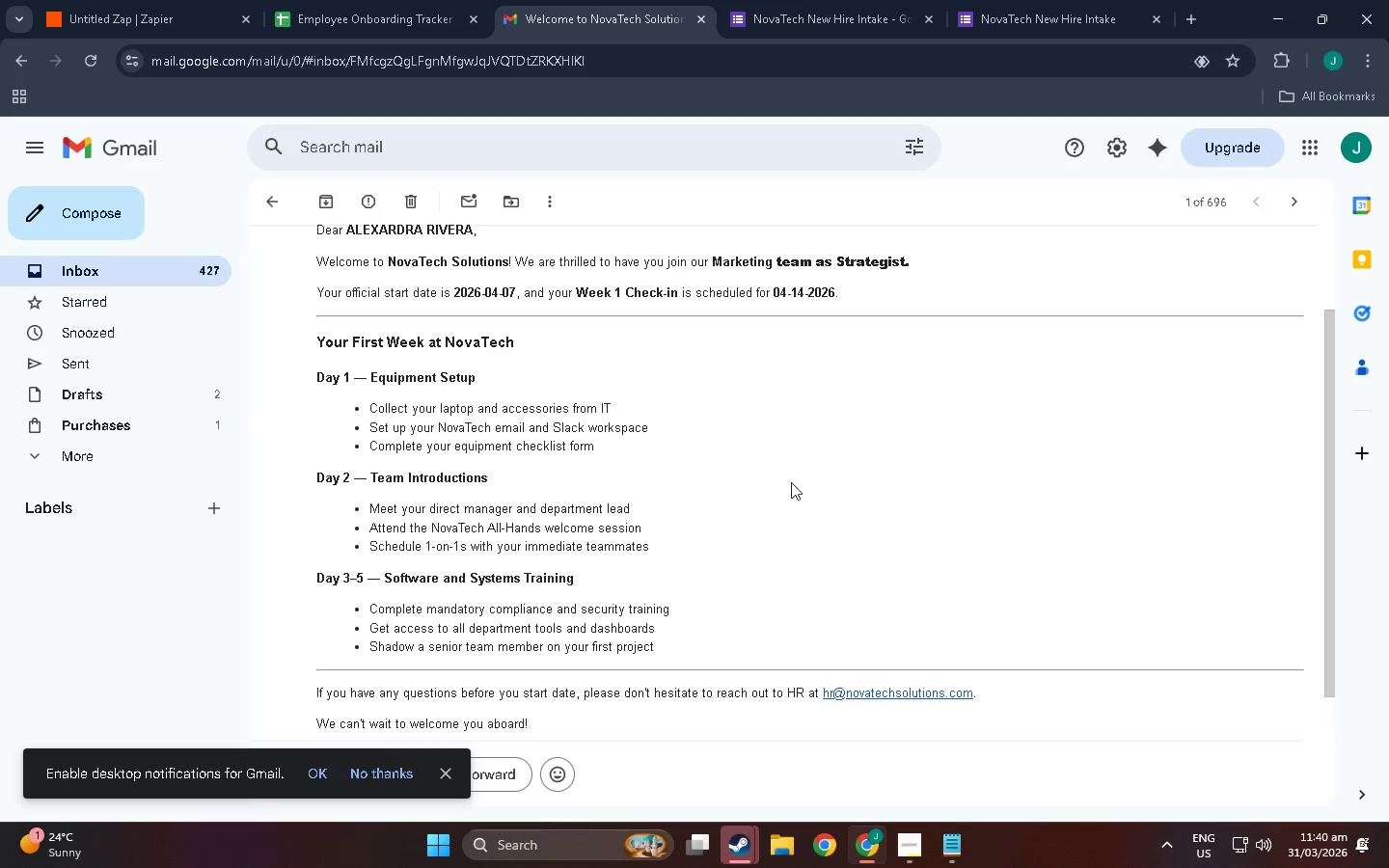 
key(Alt+Tab)
 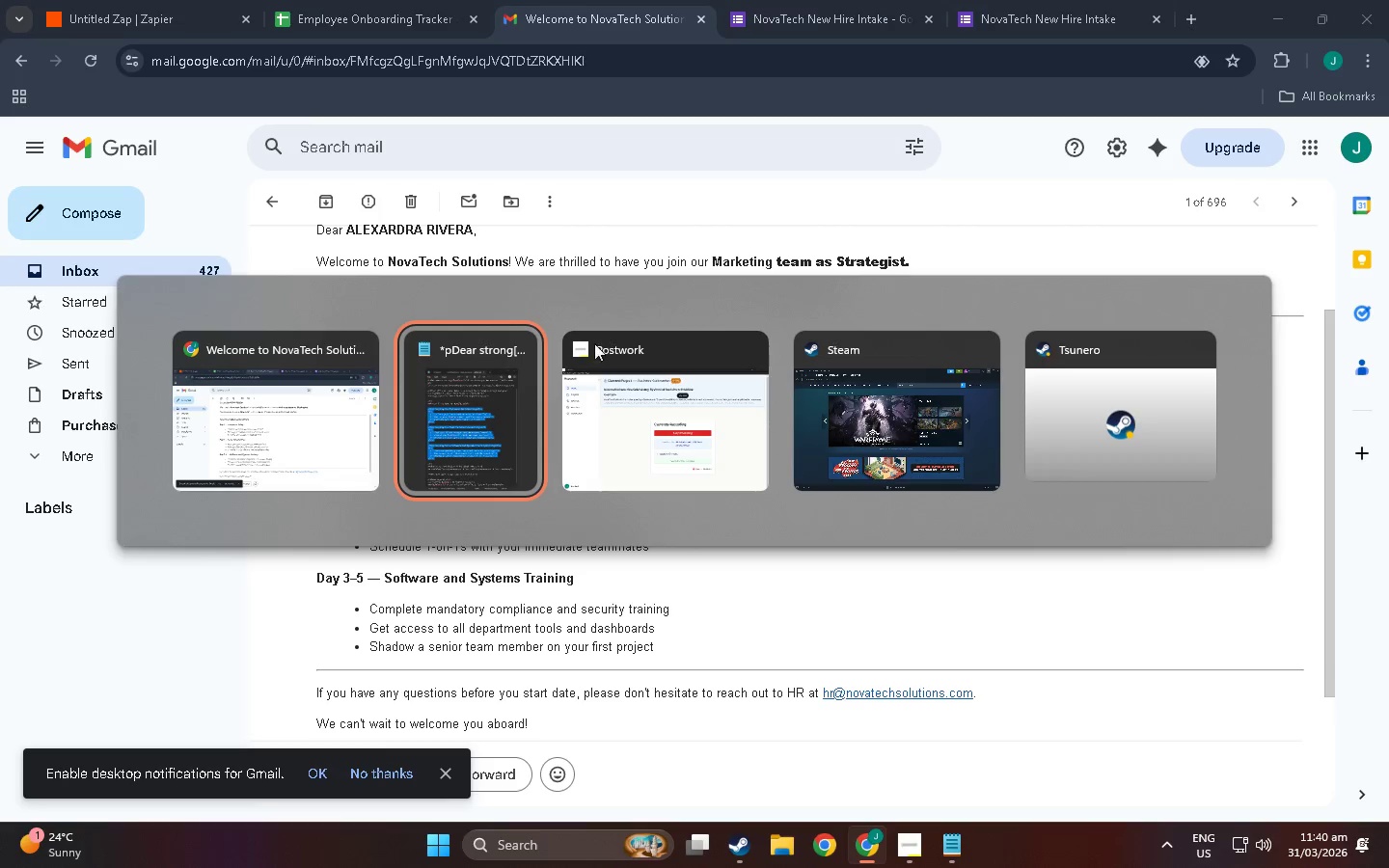 
key(Alt+Tab)